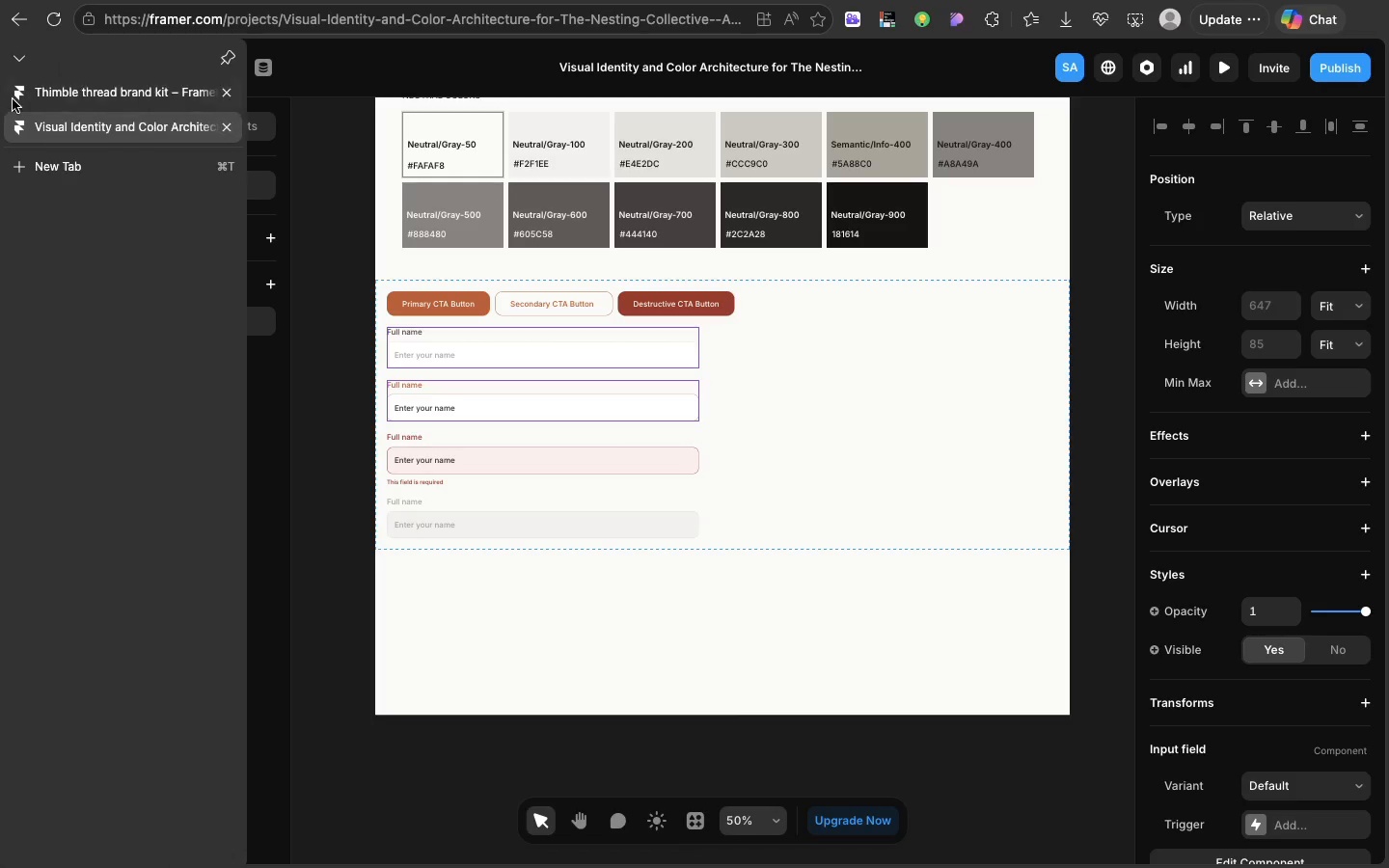 
left_click([13, 99])
 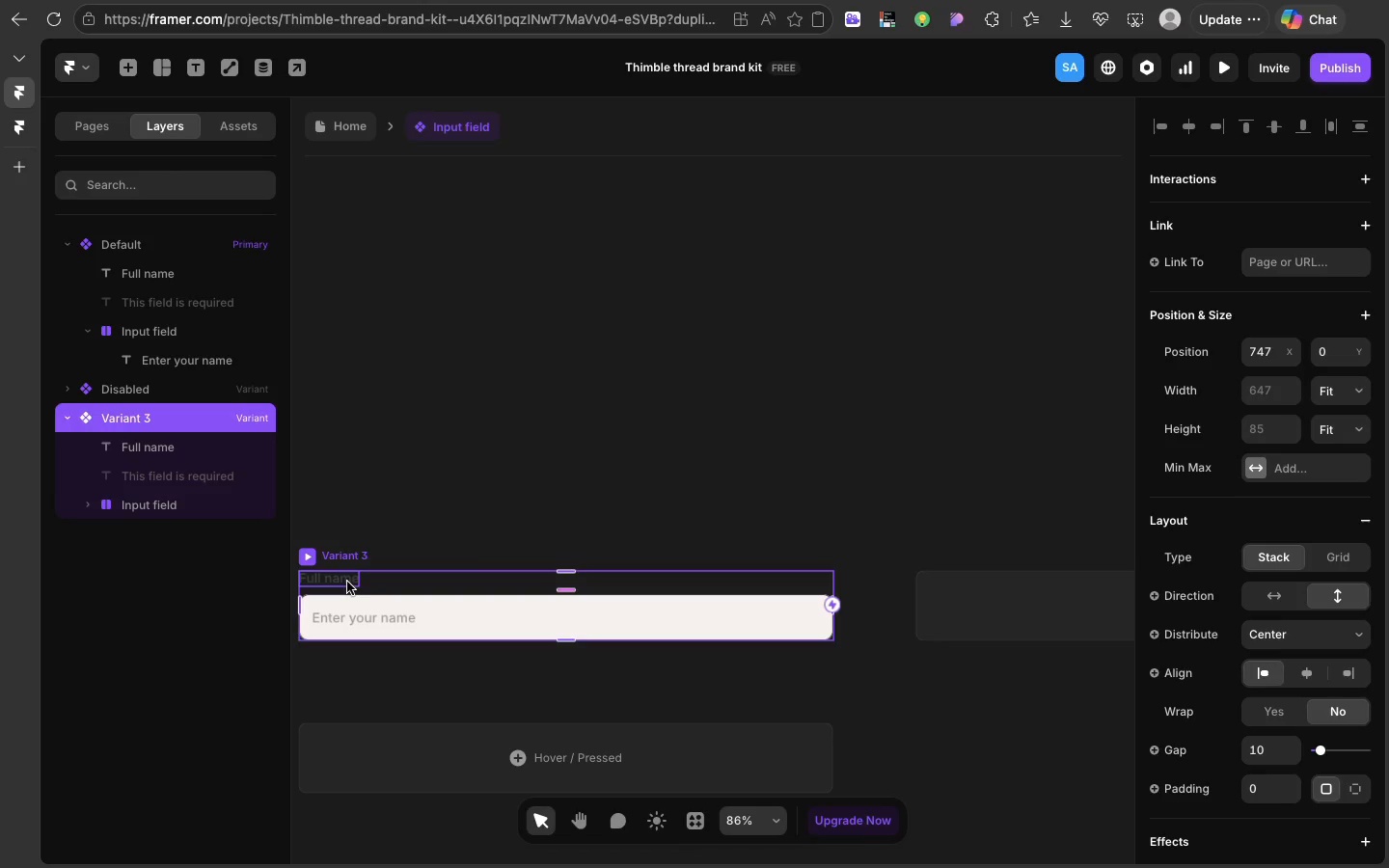 
left_click([344, 582])
 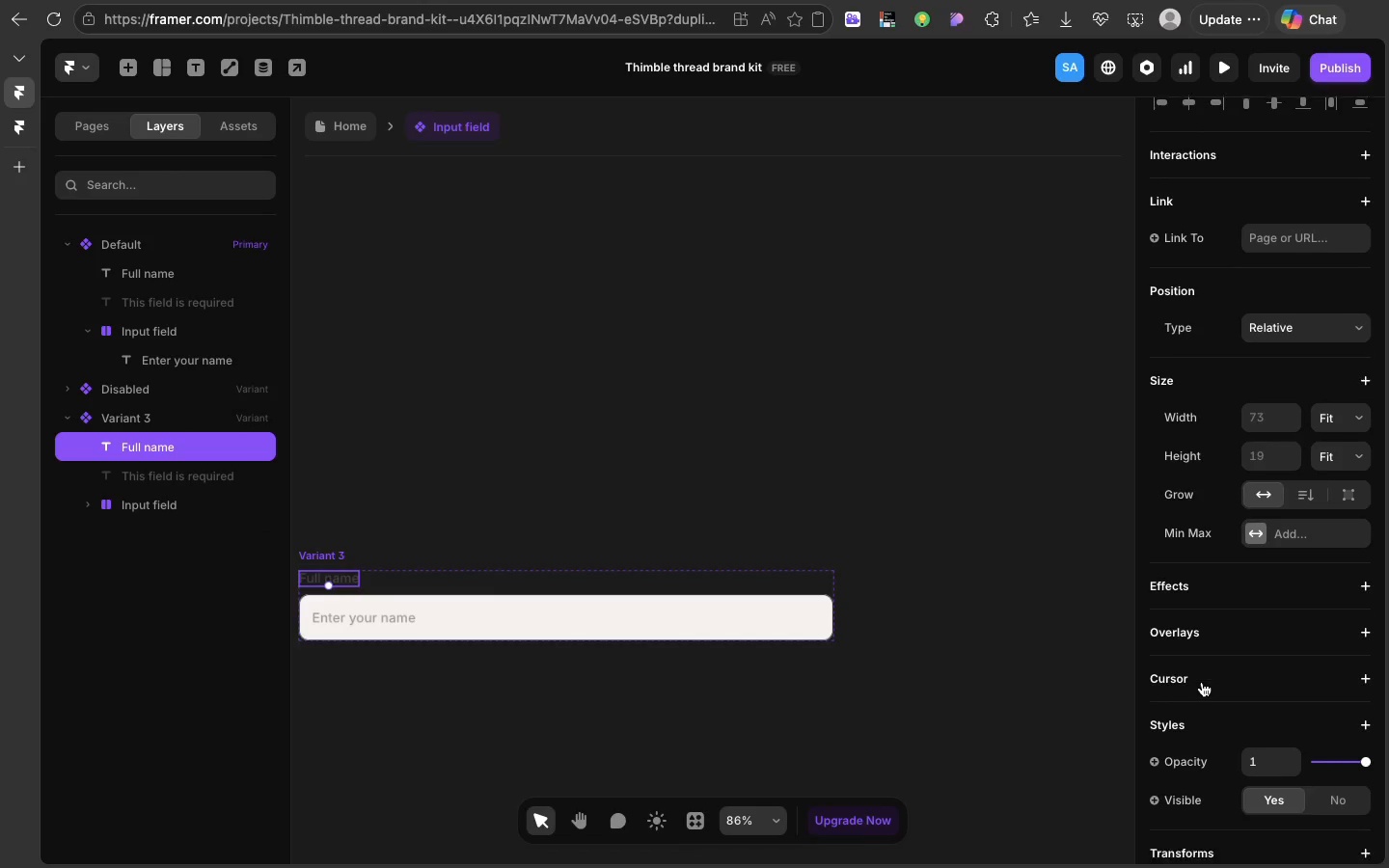 
scroll: coordinate [1202, 682], scroll_direction: down, amount: 45.0
 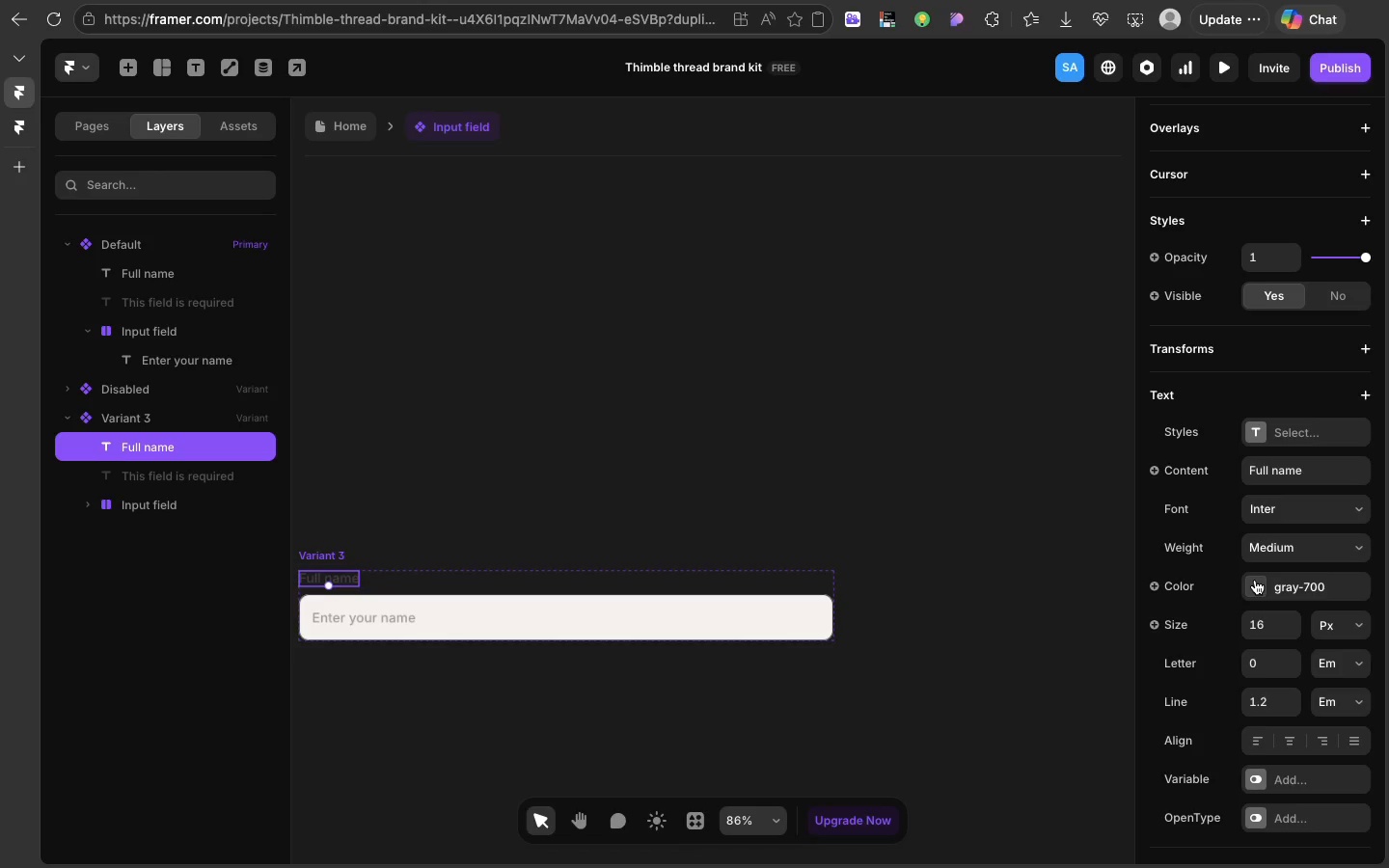 
left_click([1255, 580])
 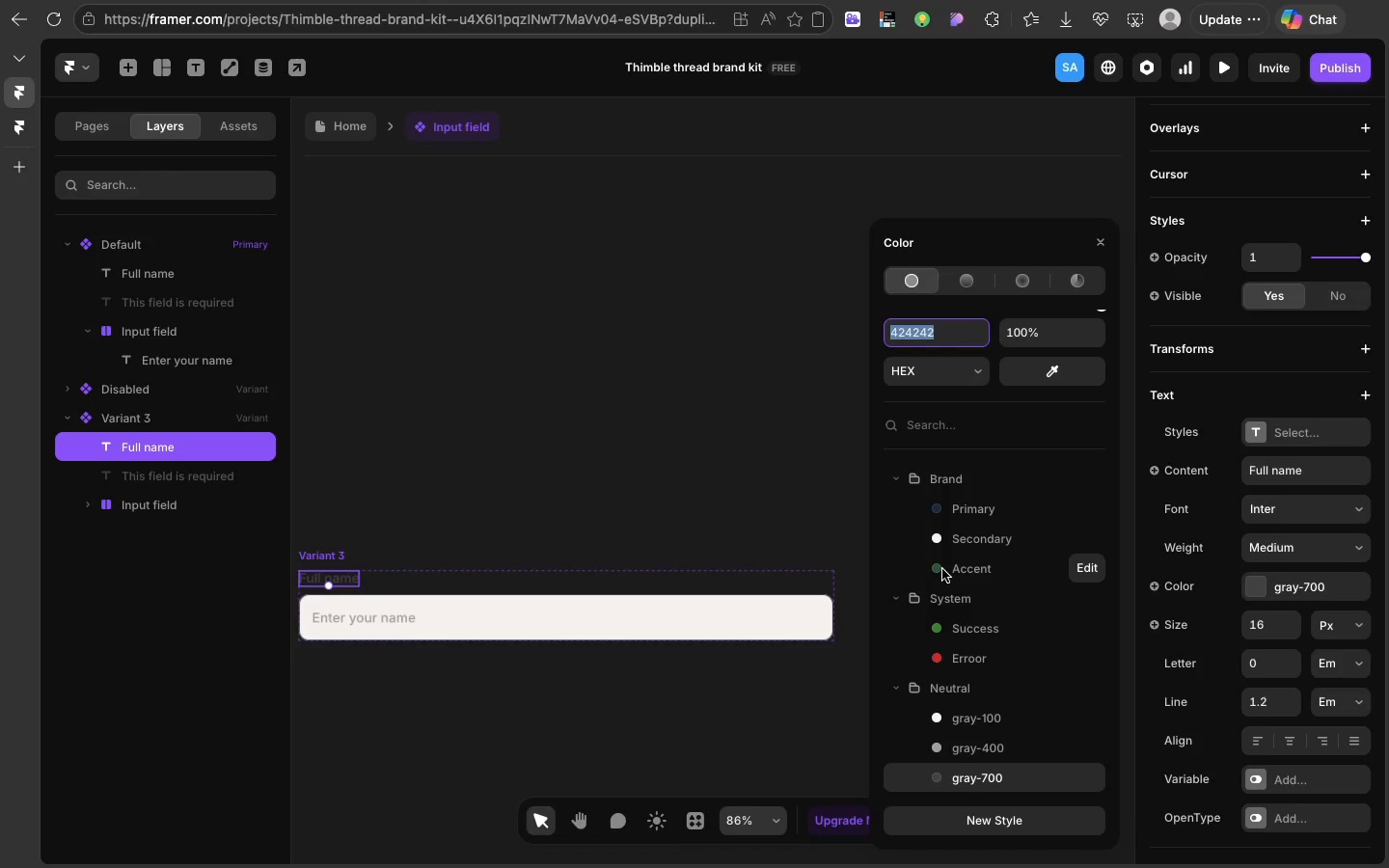 
left_click([942, 569])
 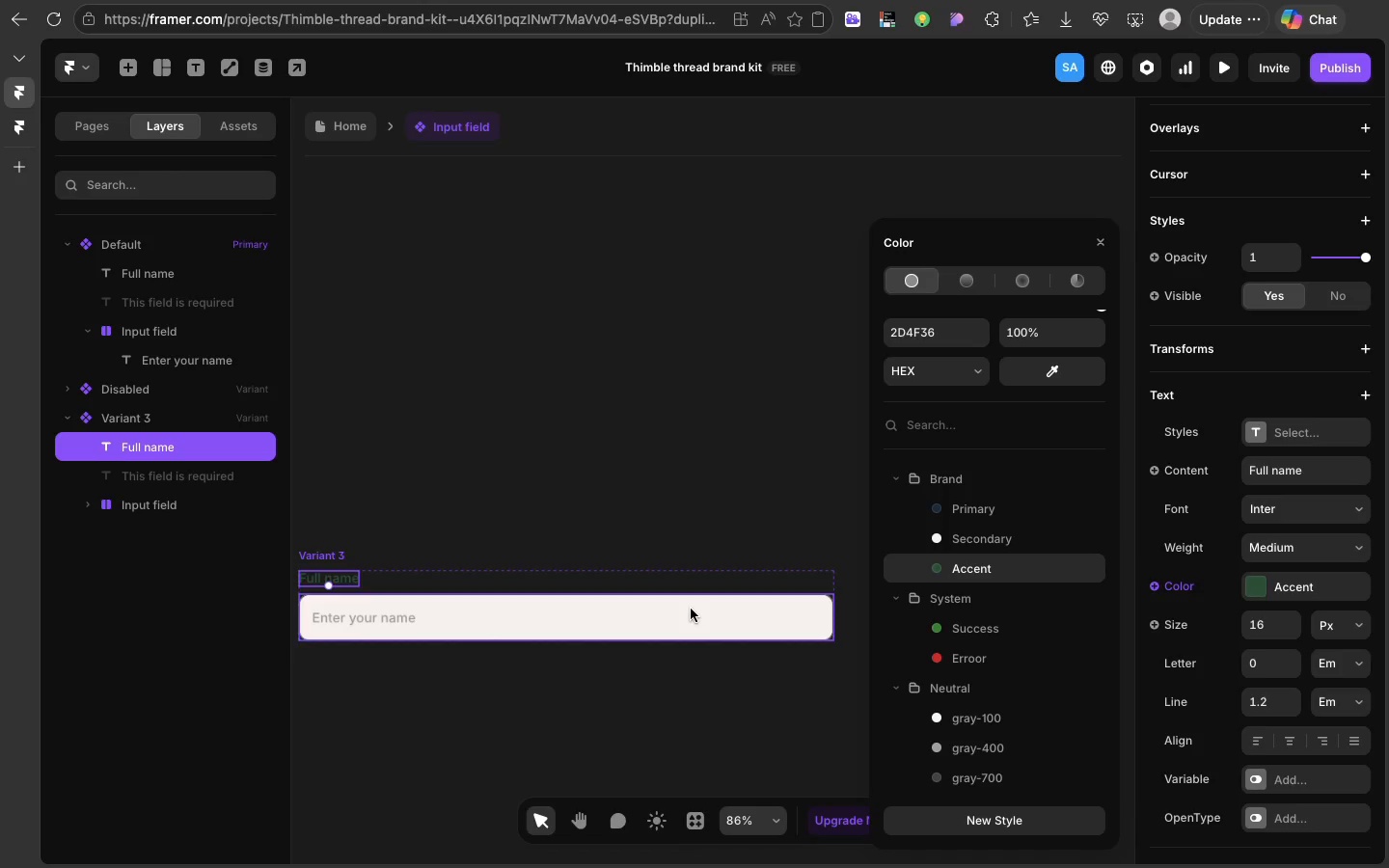 
left_click([691, 609])
 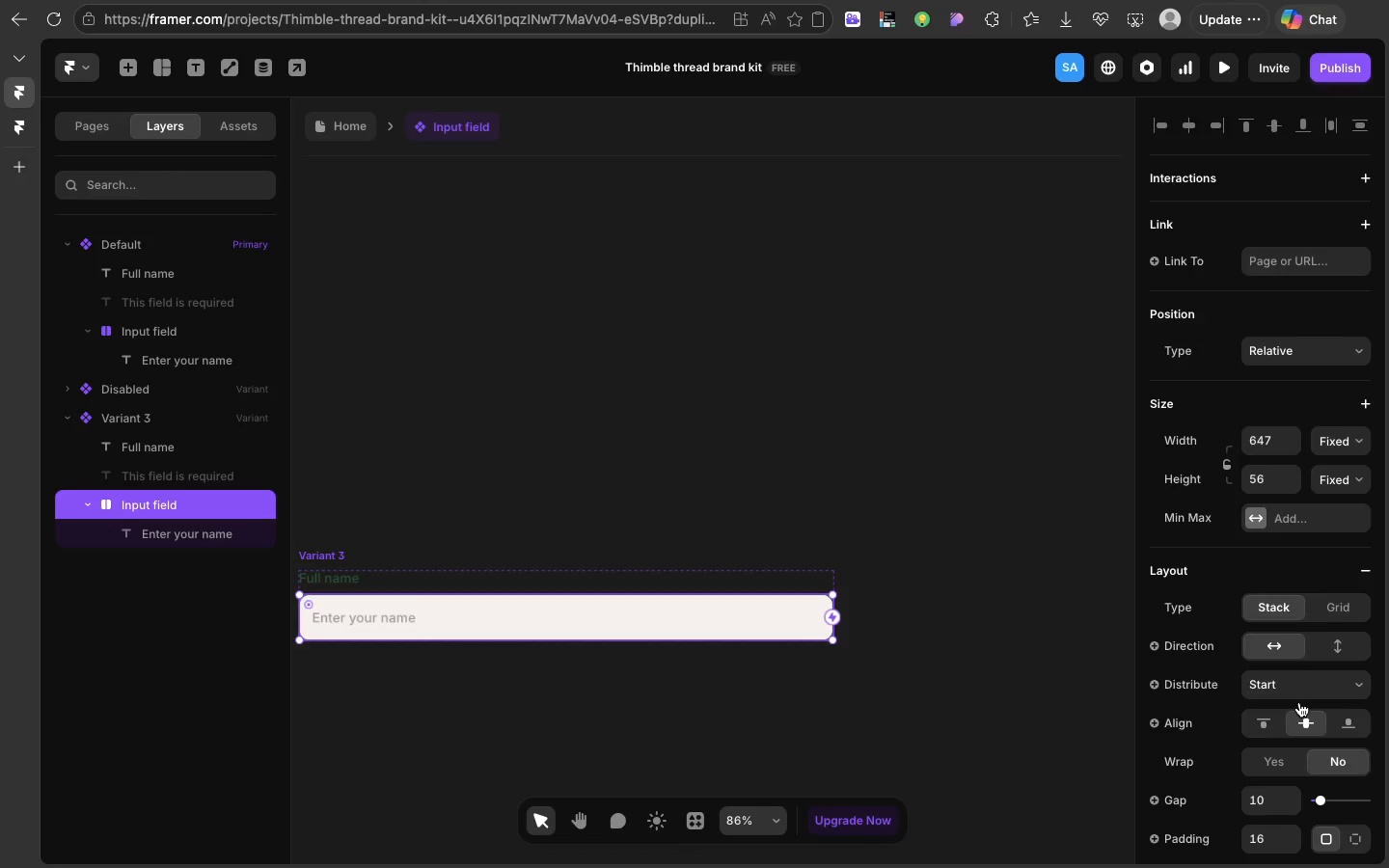 
scroll: coordinate [1285, 746], scroll_direction: down, amount: 66.0
 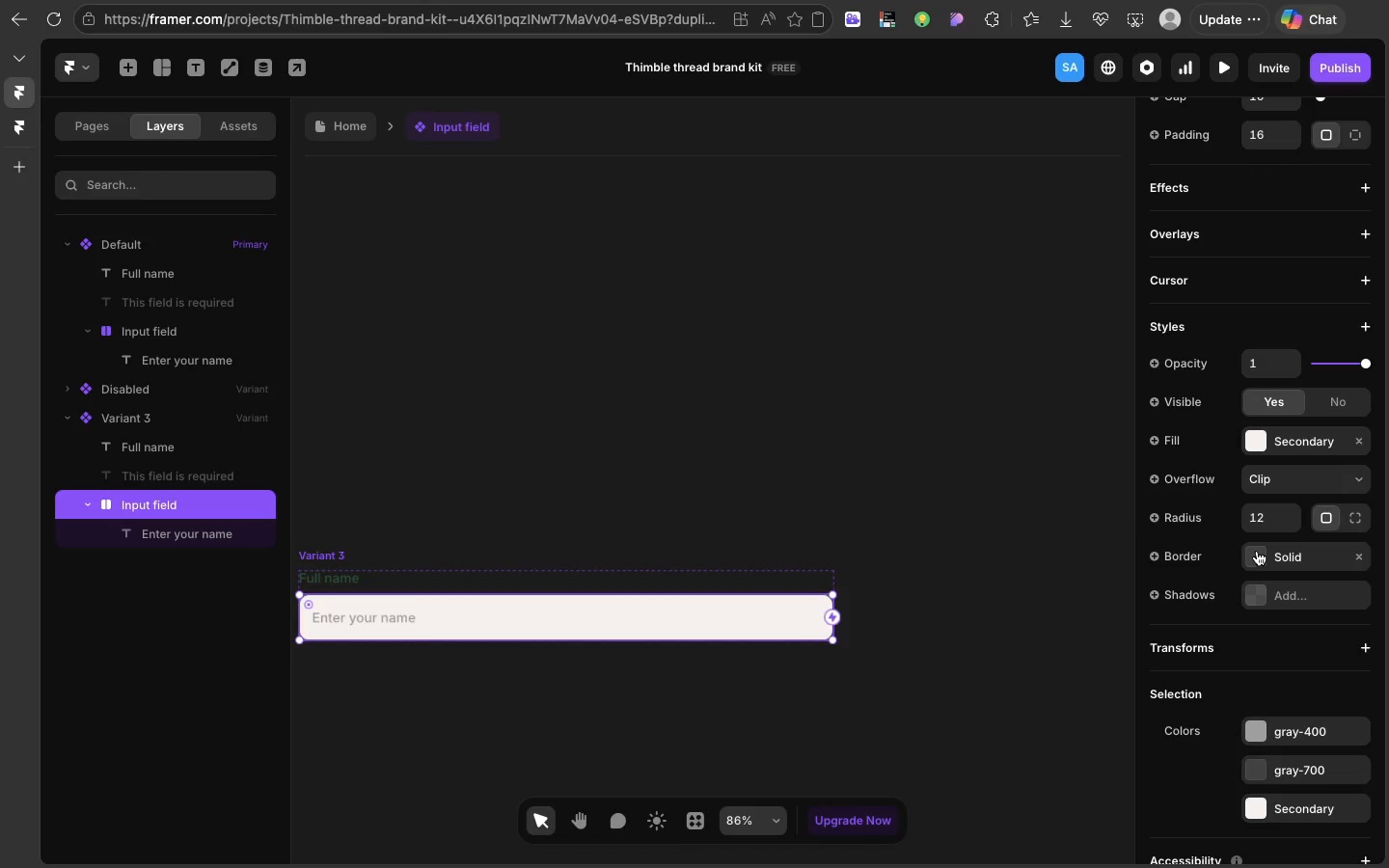 
left_click([1257, 551])
 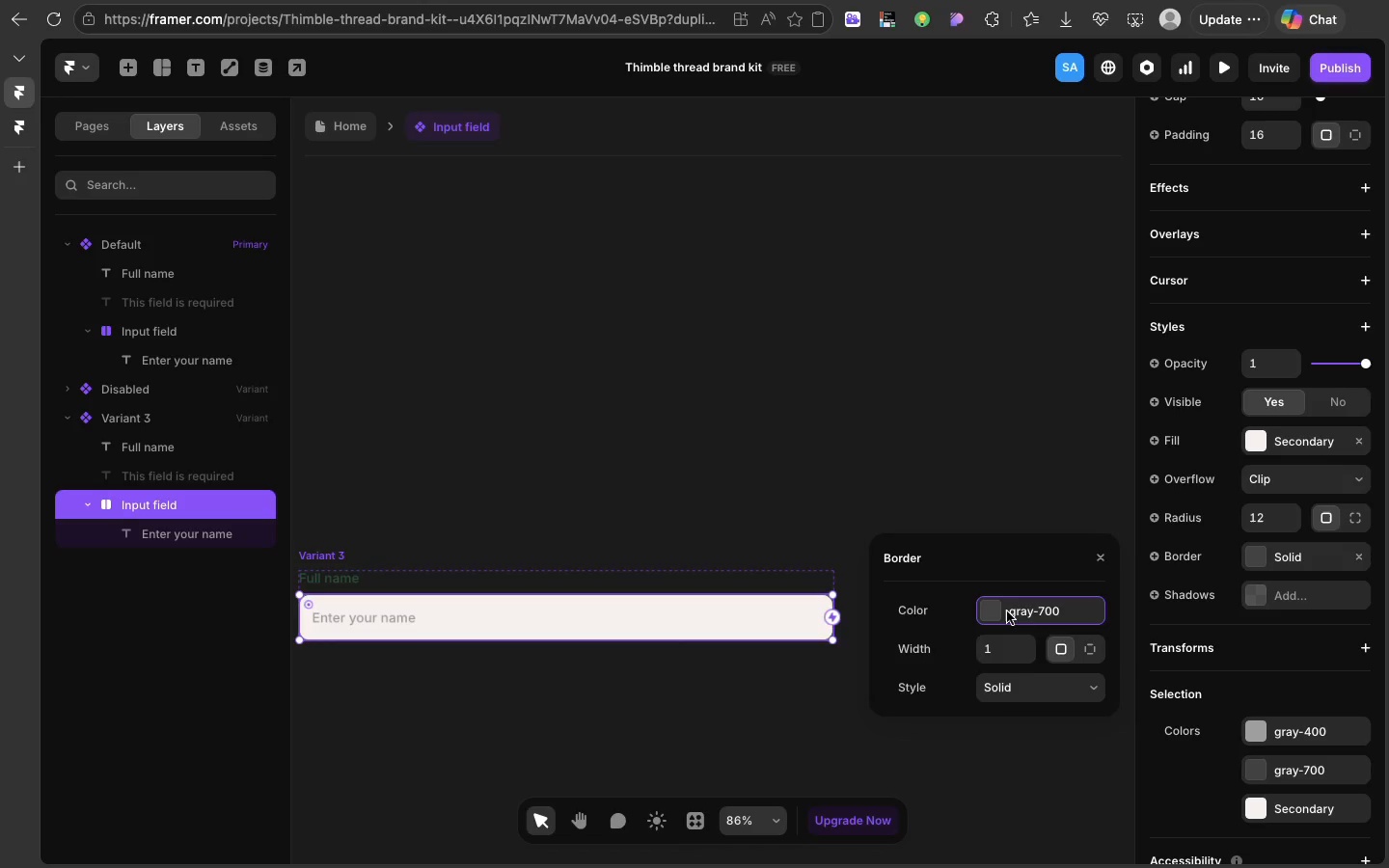 
left_click([1007, 611])
 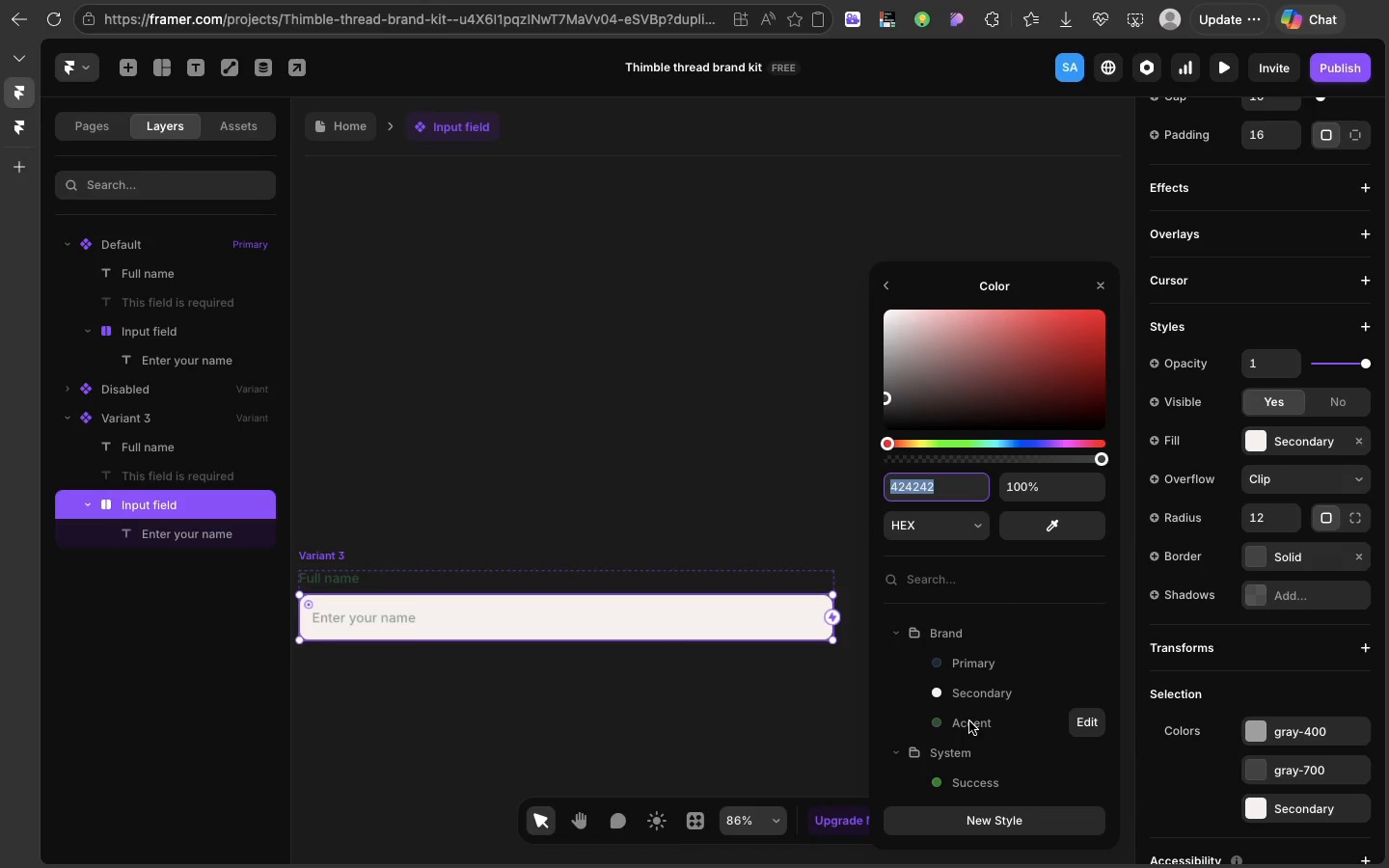 
left_click([969, 721])
 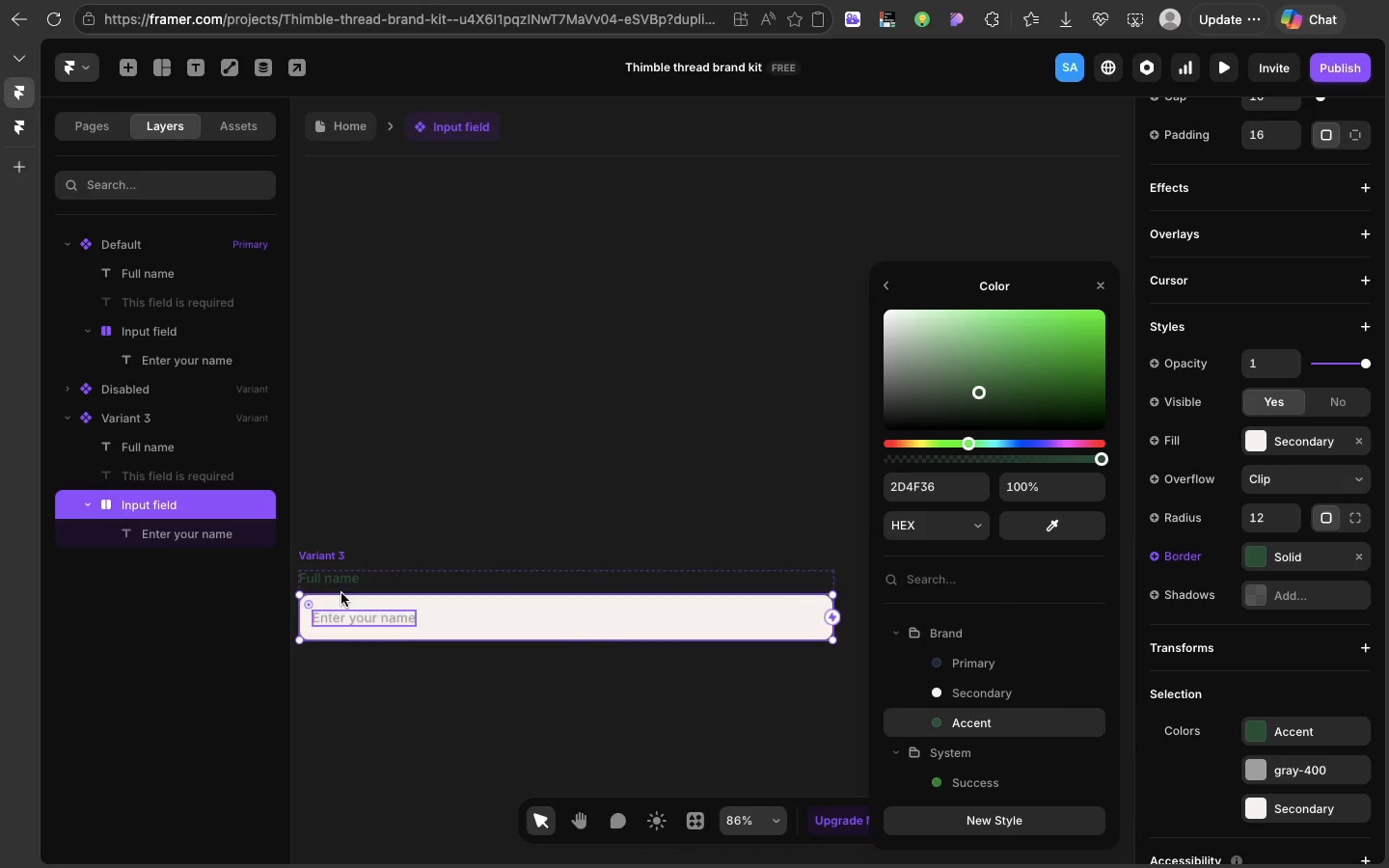 
wait(5.68)
 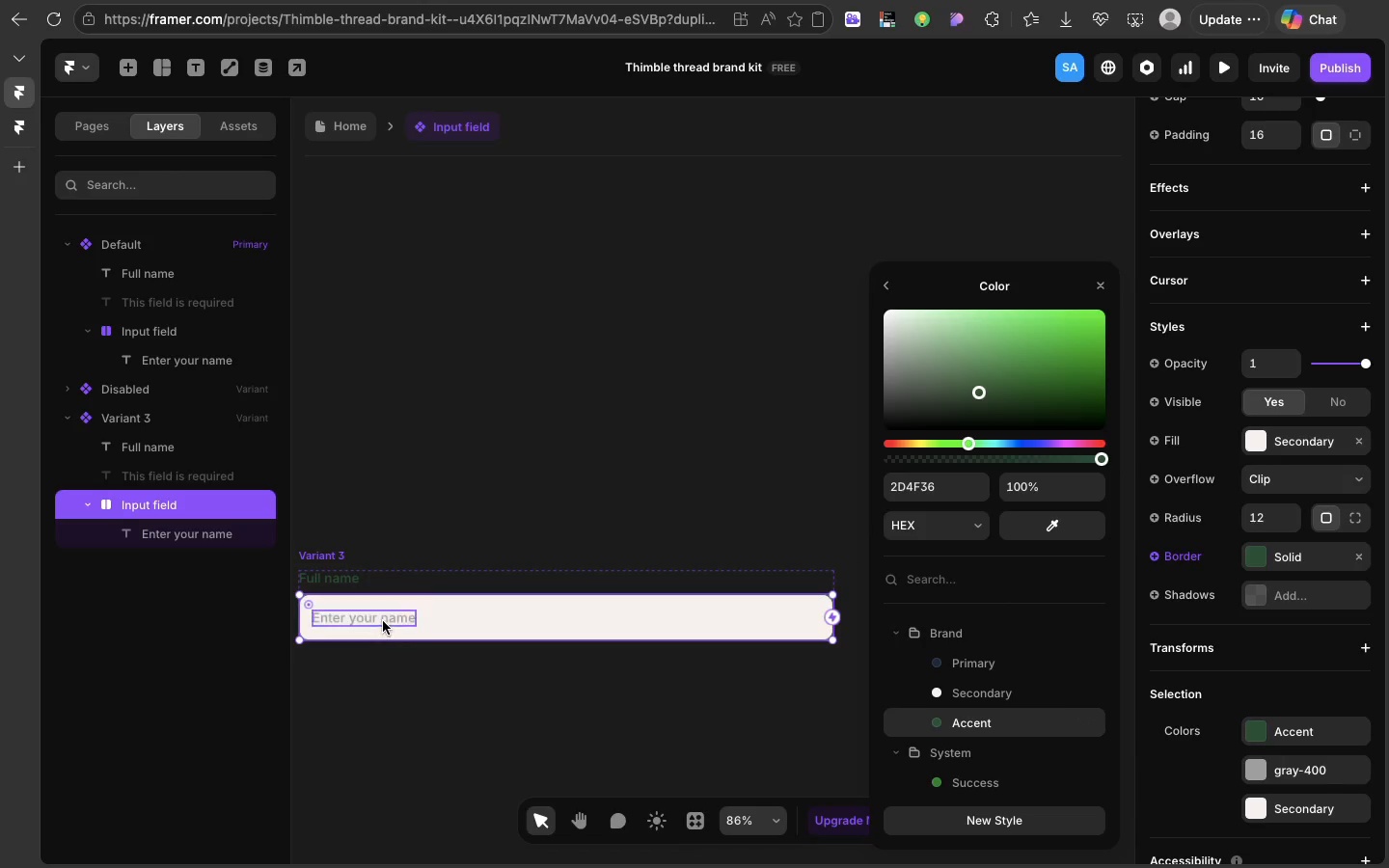 
left_click([30, 131])
 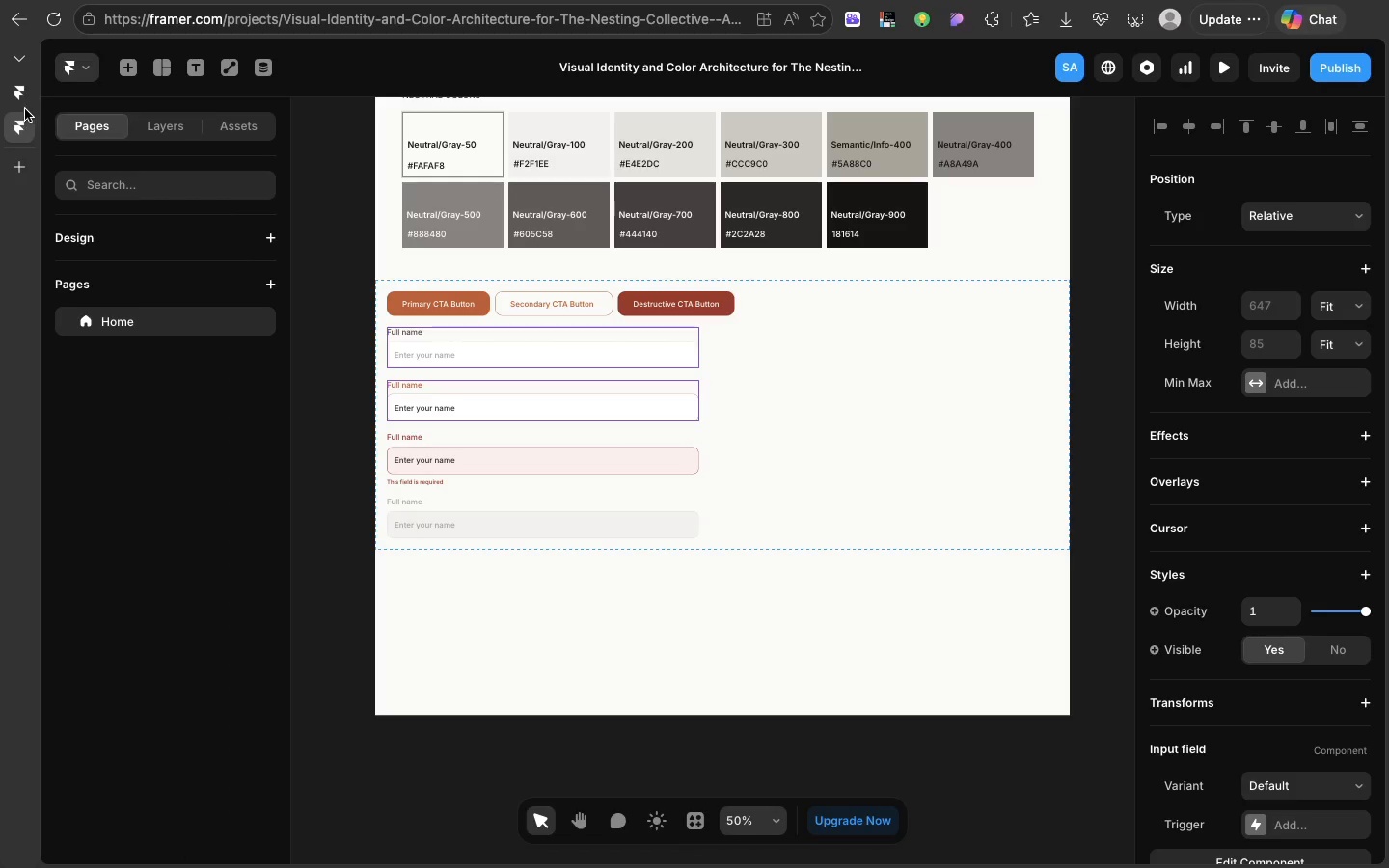 
left_click([19, 95])
 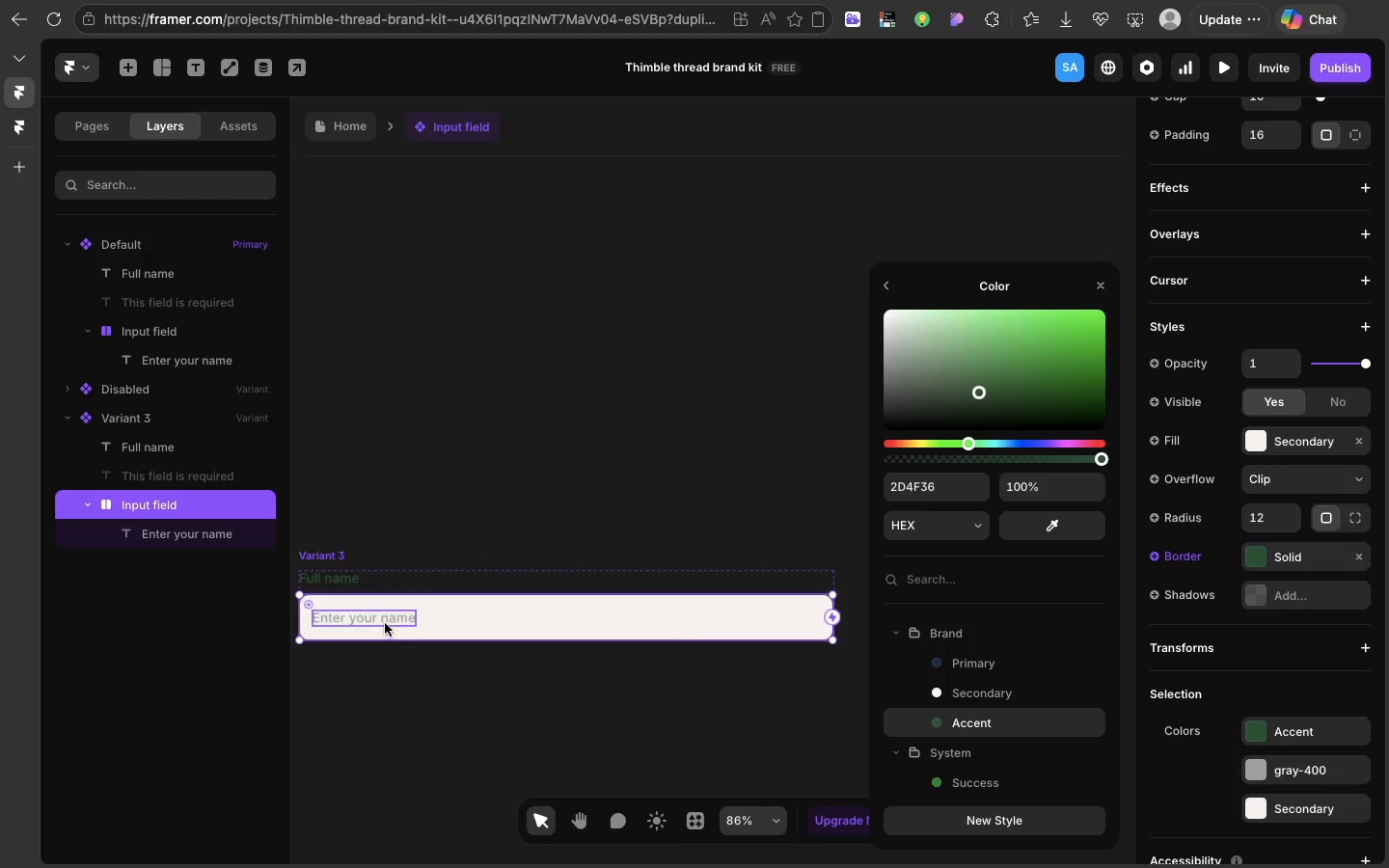 
left_click([384, 622])
 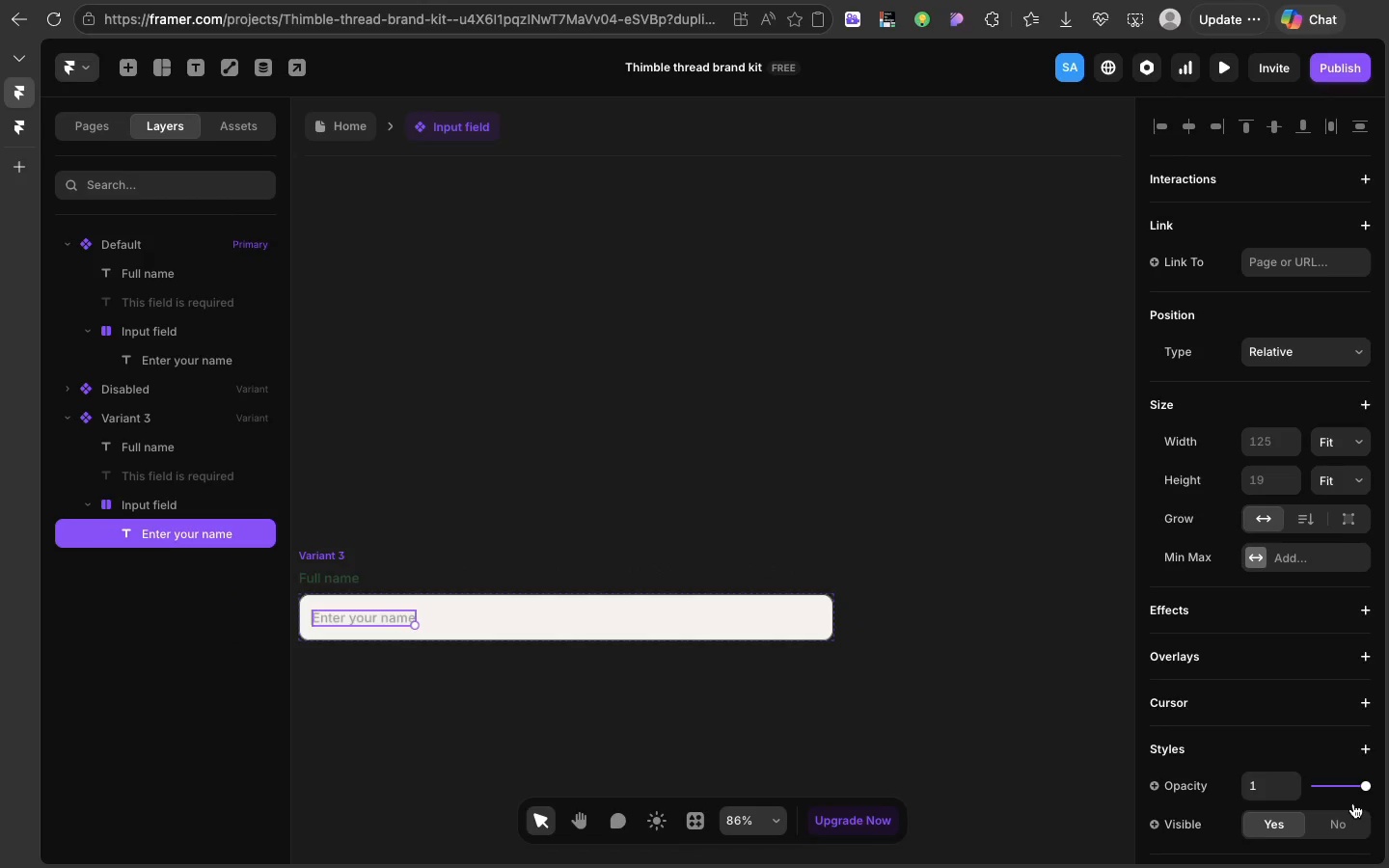 
scroll: coordinate [1353, 807], scroll_direction: down, amount: 31.0
 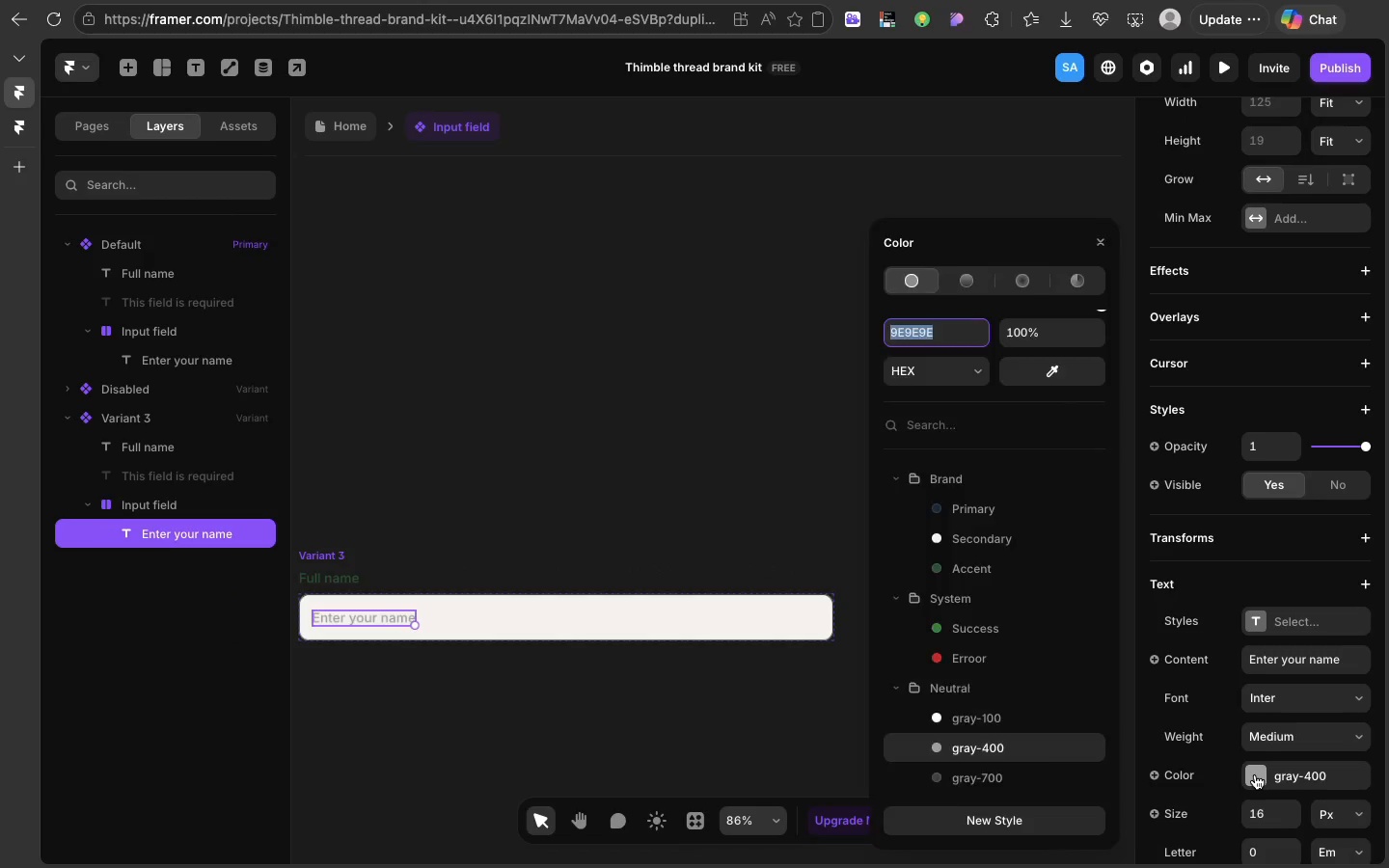 
left_click([1255, 774])
 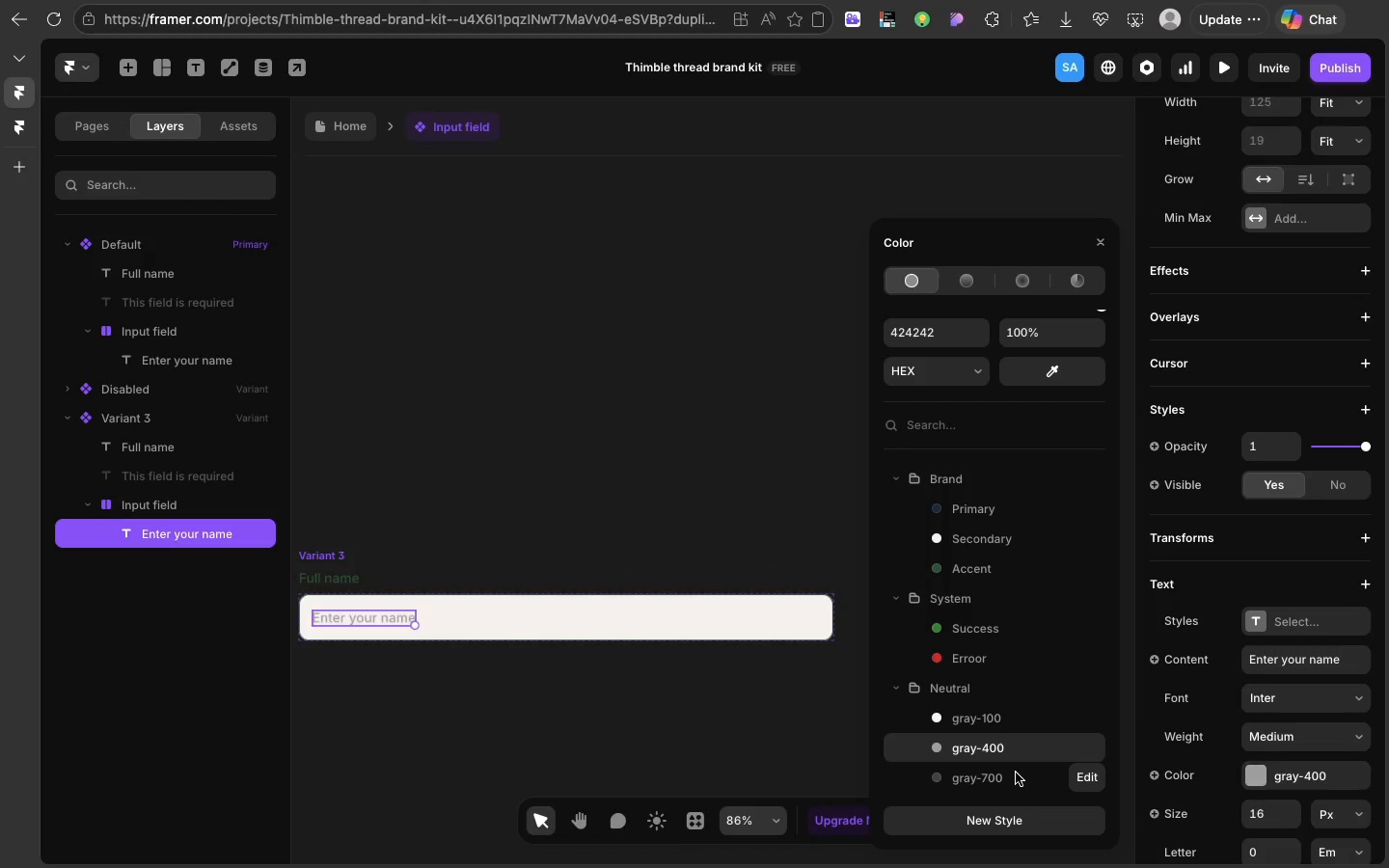 
left_click([1016, 773])
 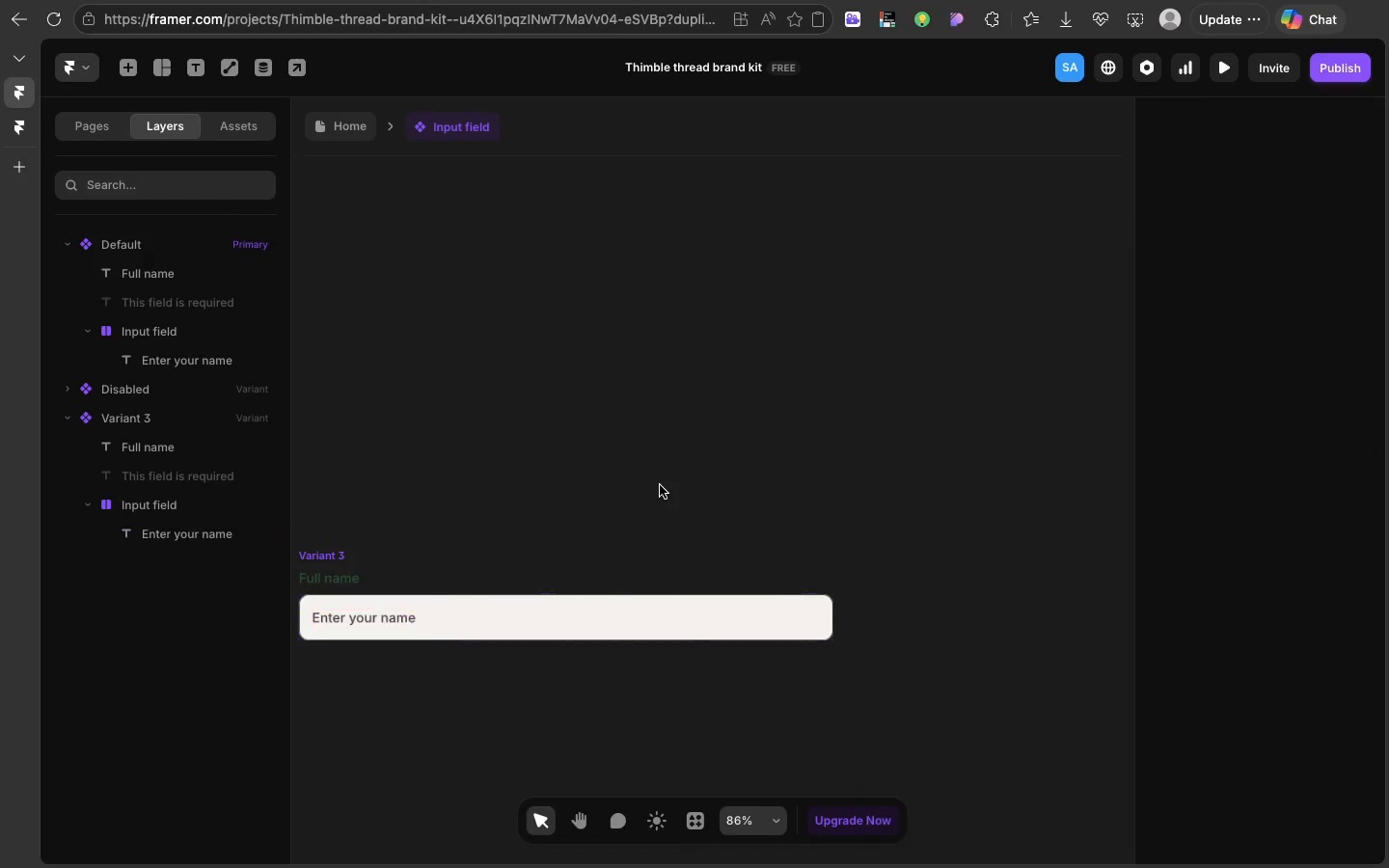 
left_click([660, 485])
 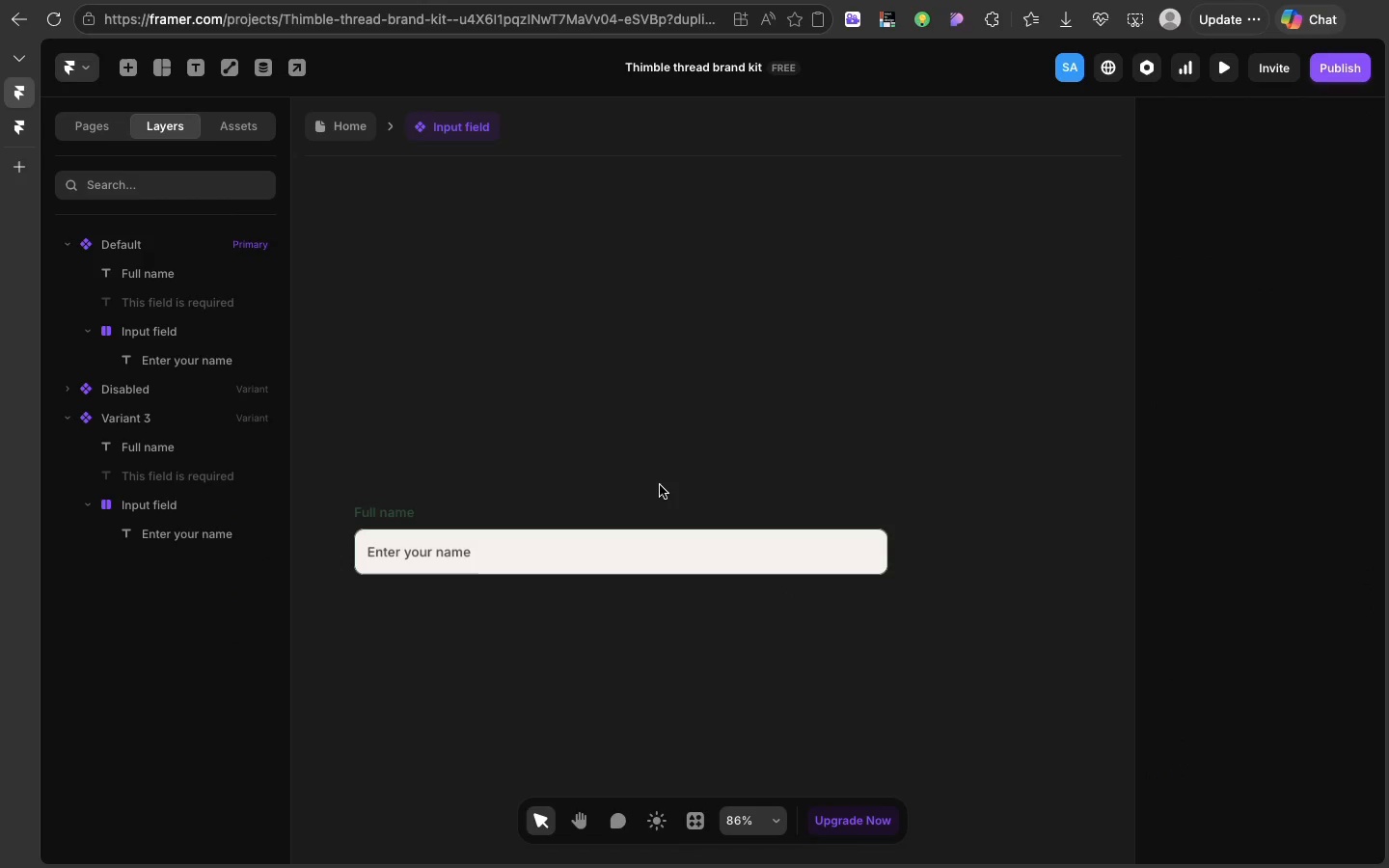 
scroll: coordinate [660, 485], scroll_direction: down, amount: 7.0
 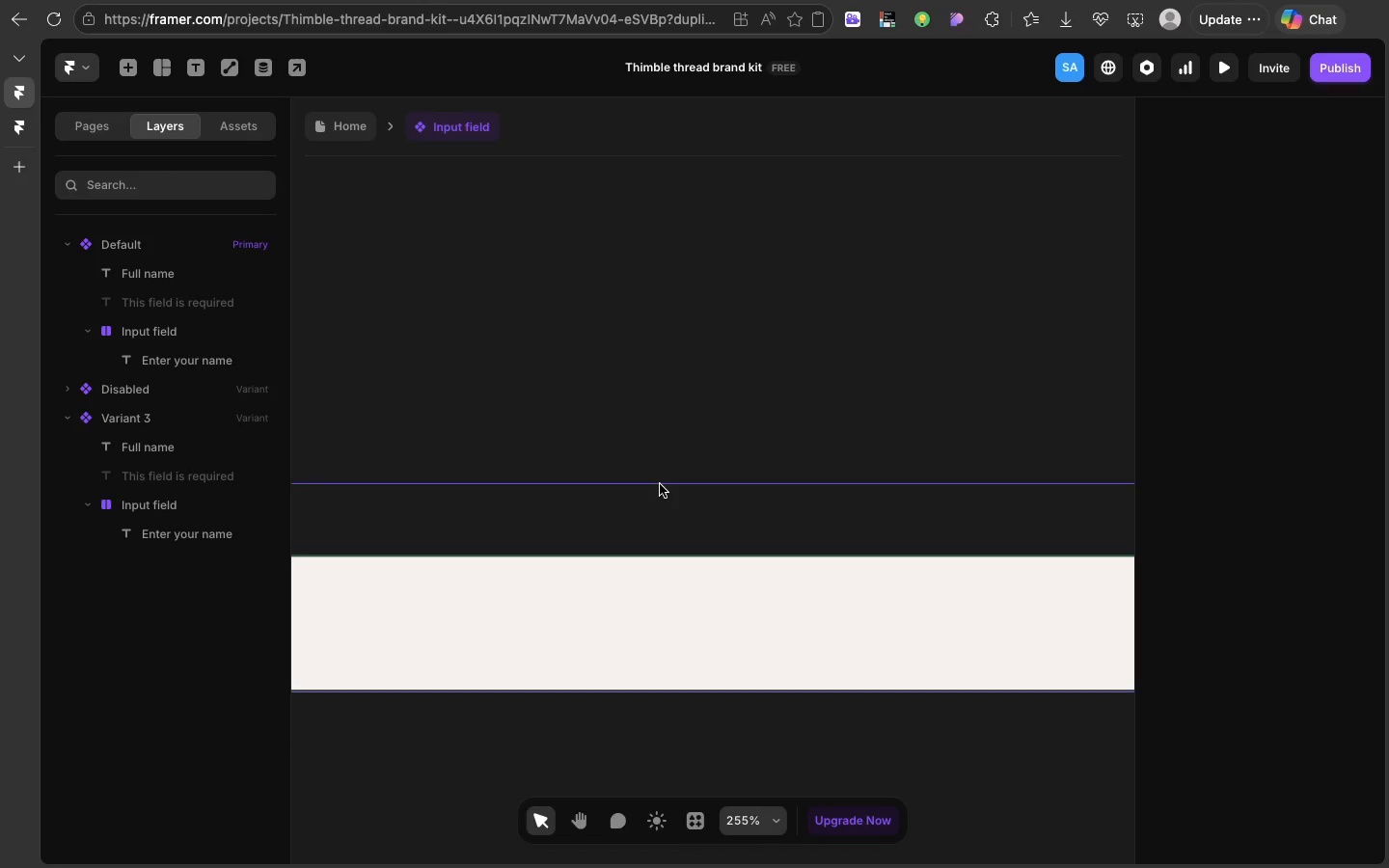 
scroll: coordinate [660, 484], scroll_direction: up, amount: 29.0
 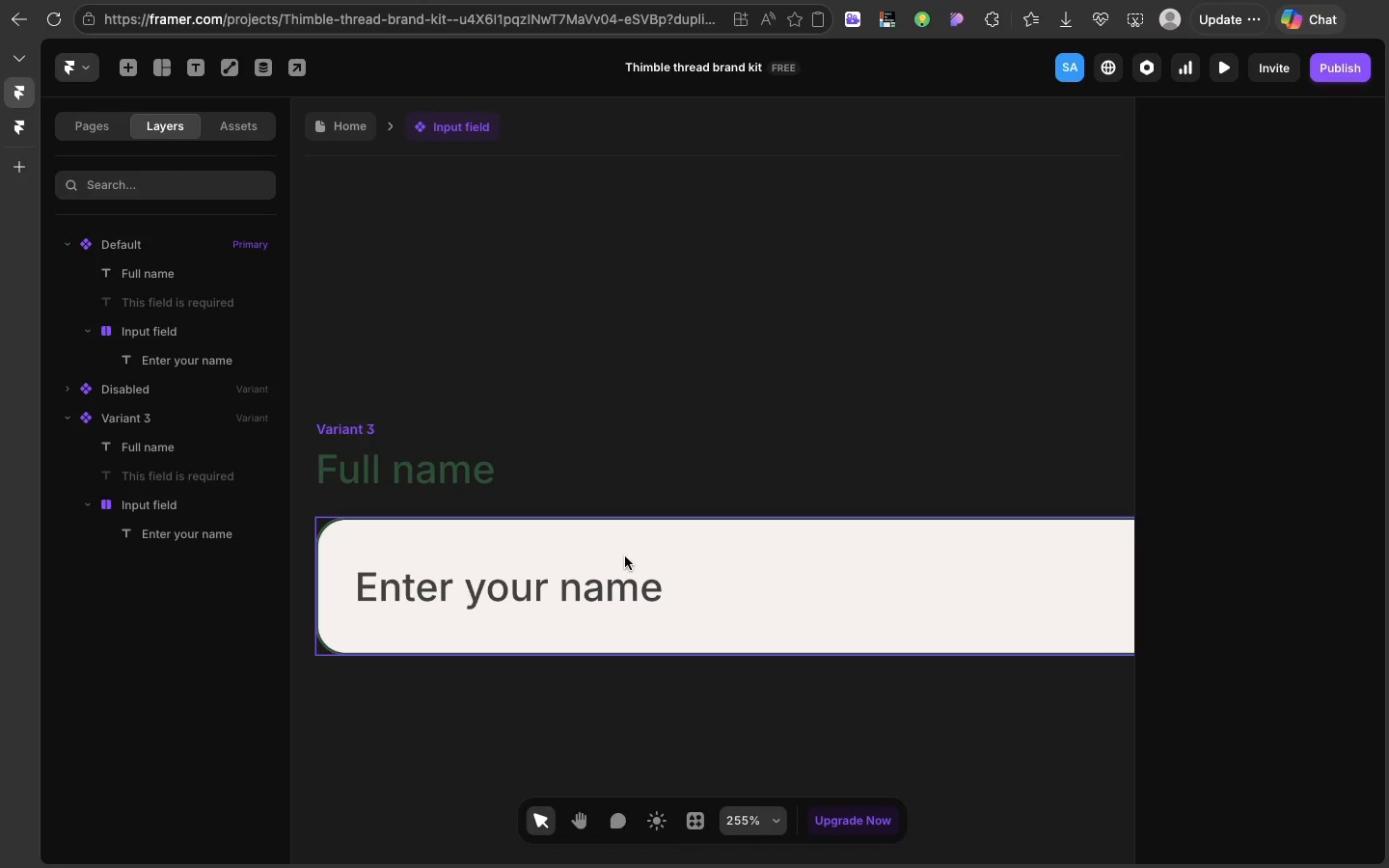 
left_click([625, 556])
 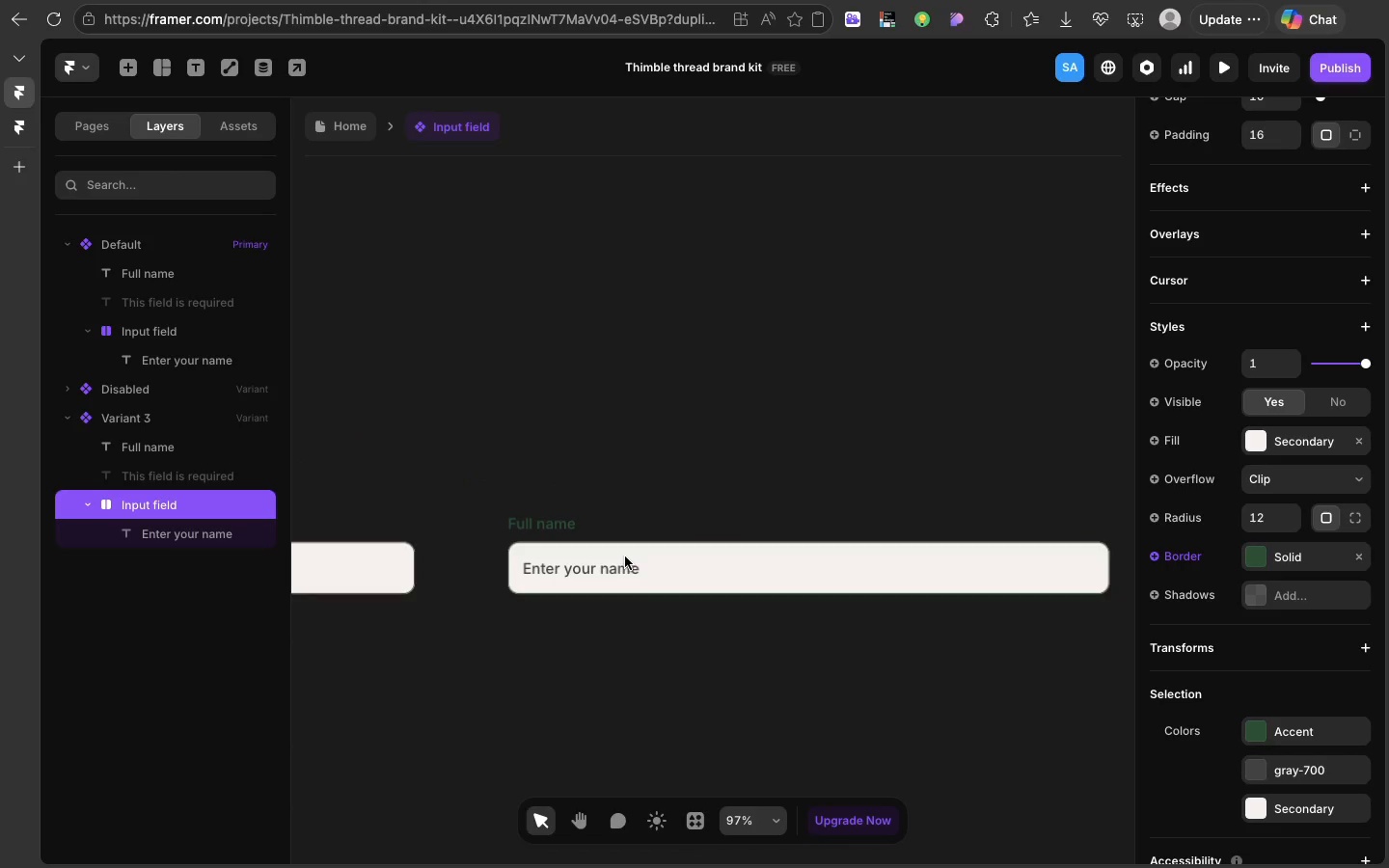 
scroll: coordinate [625, 556], scroll_direction: up, amount: 24.0
 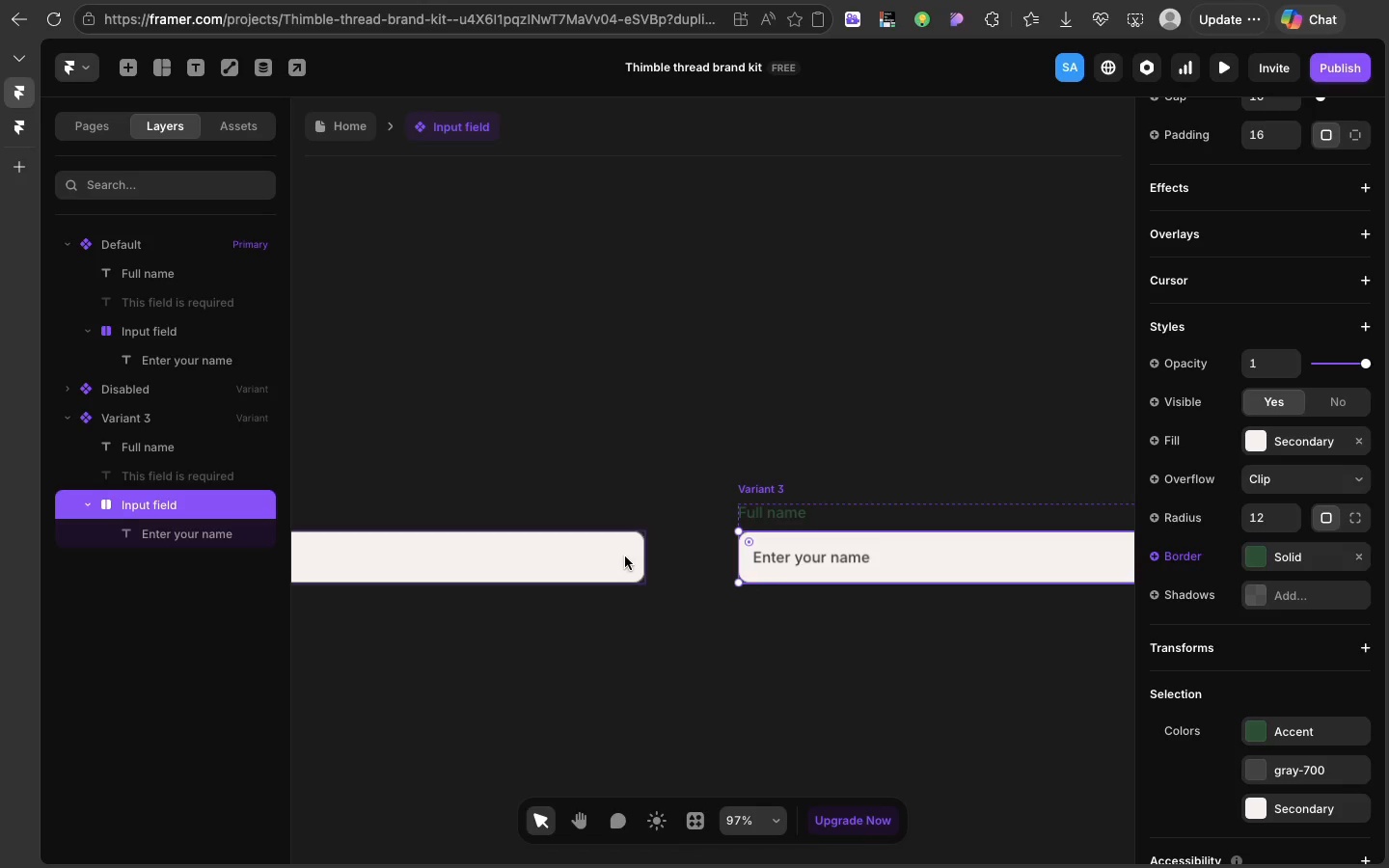 
wait(30.48)
 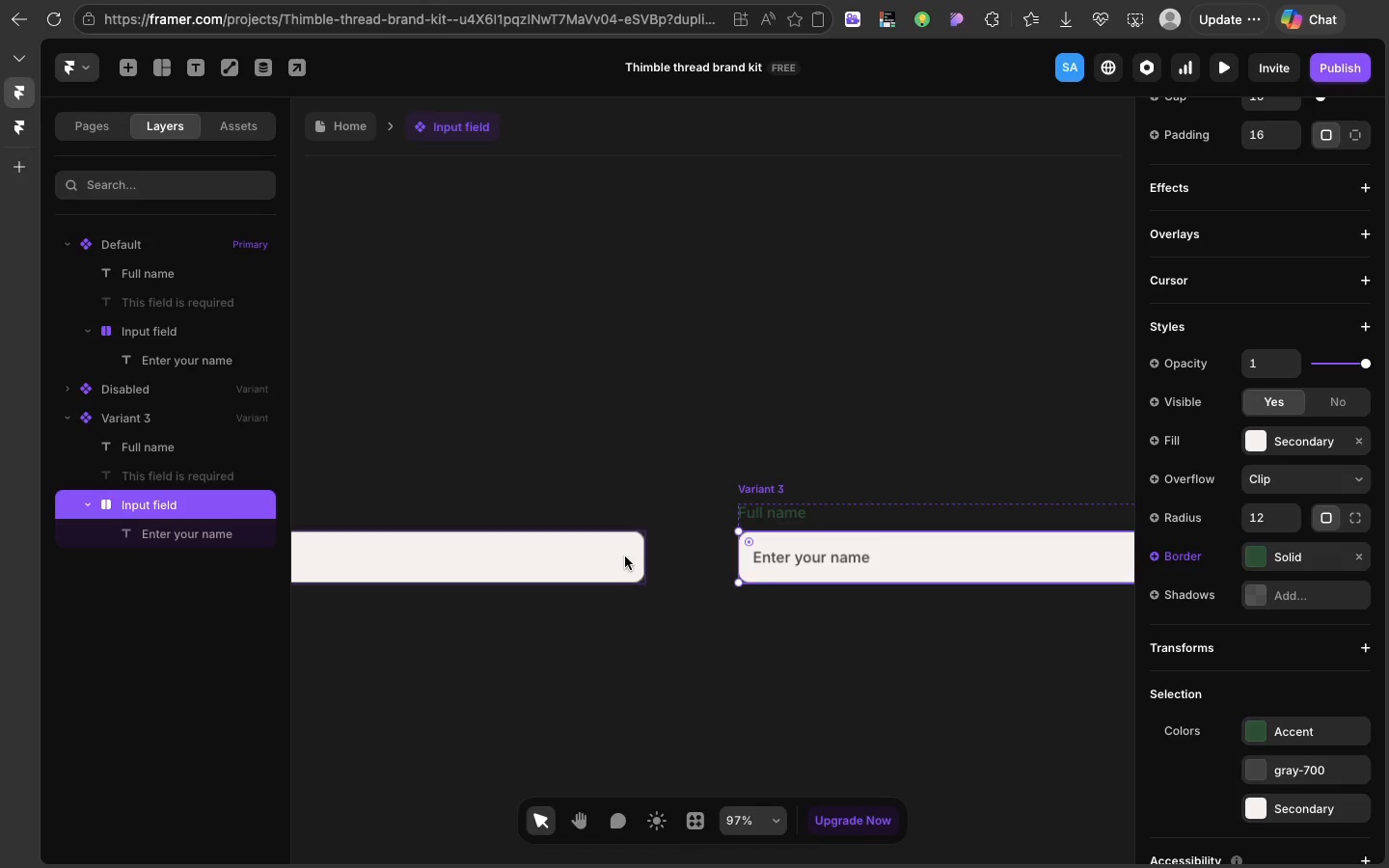 
left_click([515, 428])
 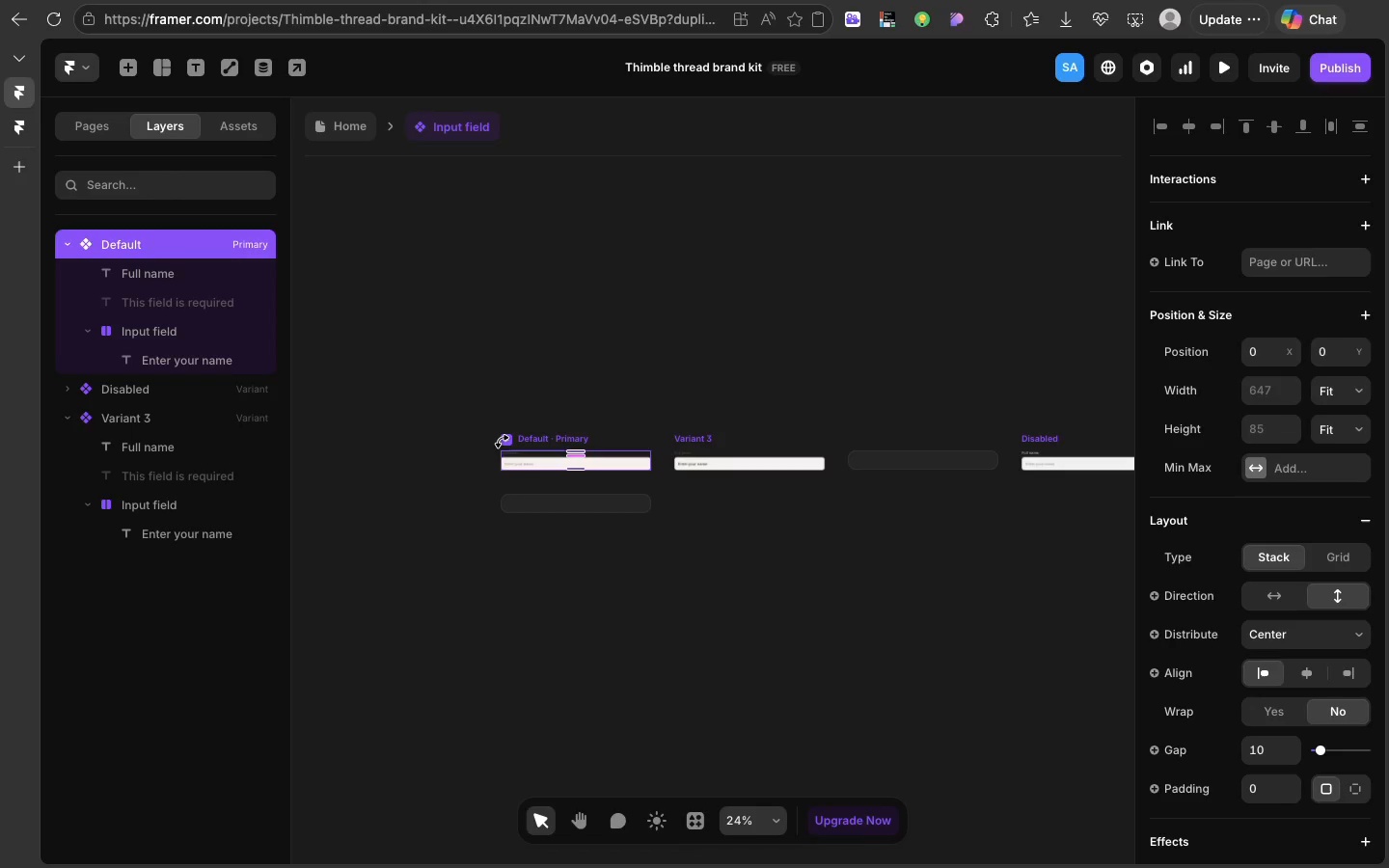 
left_click([502, 441])
 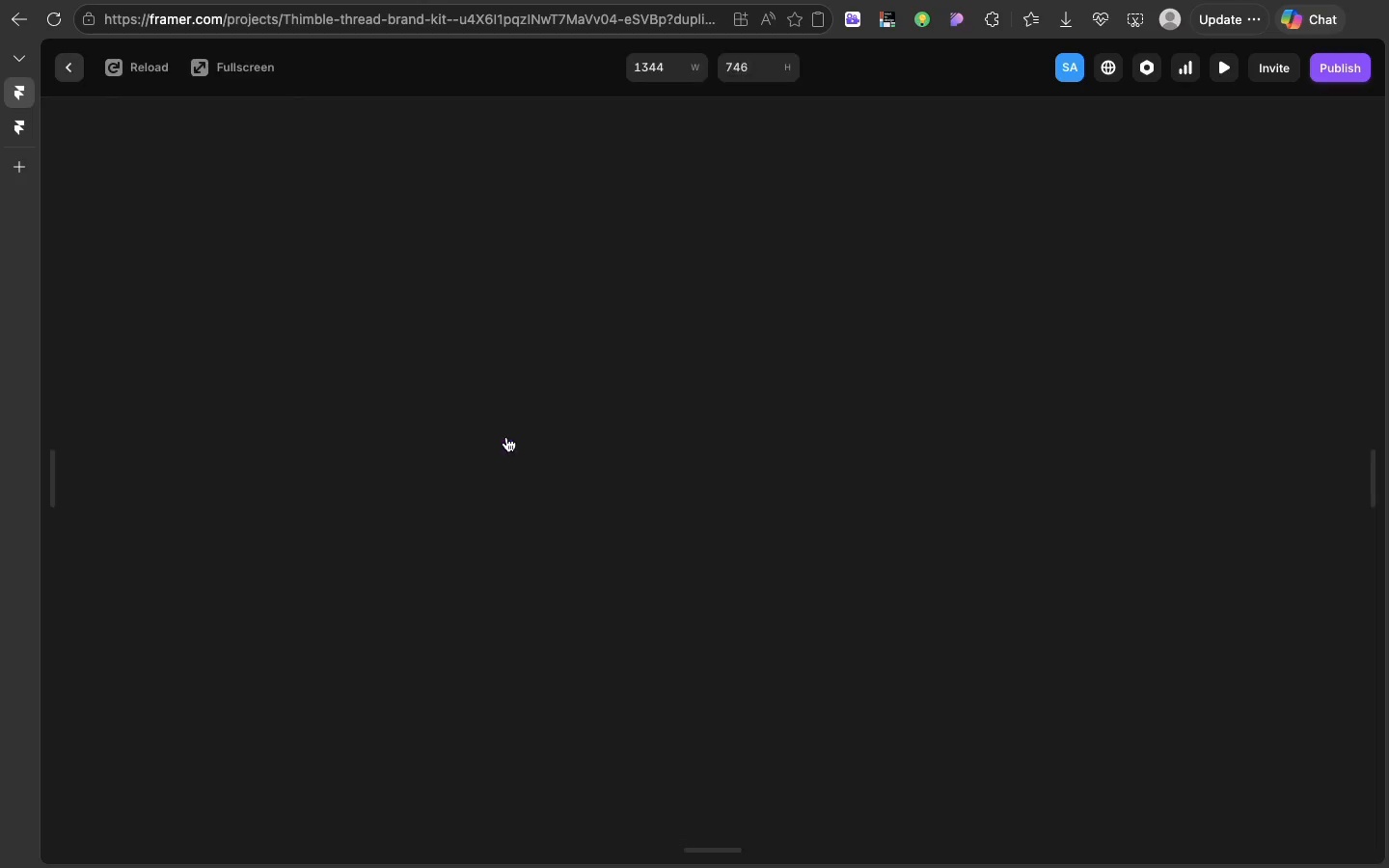 
left_click([506, 437])
 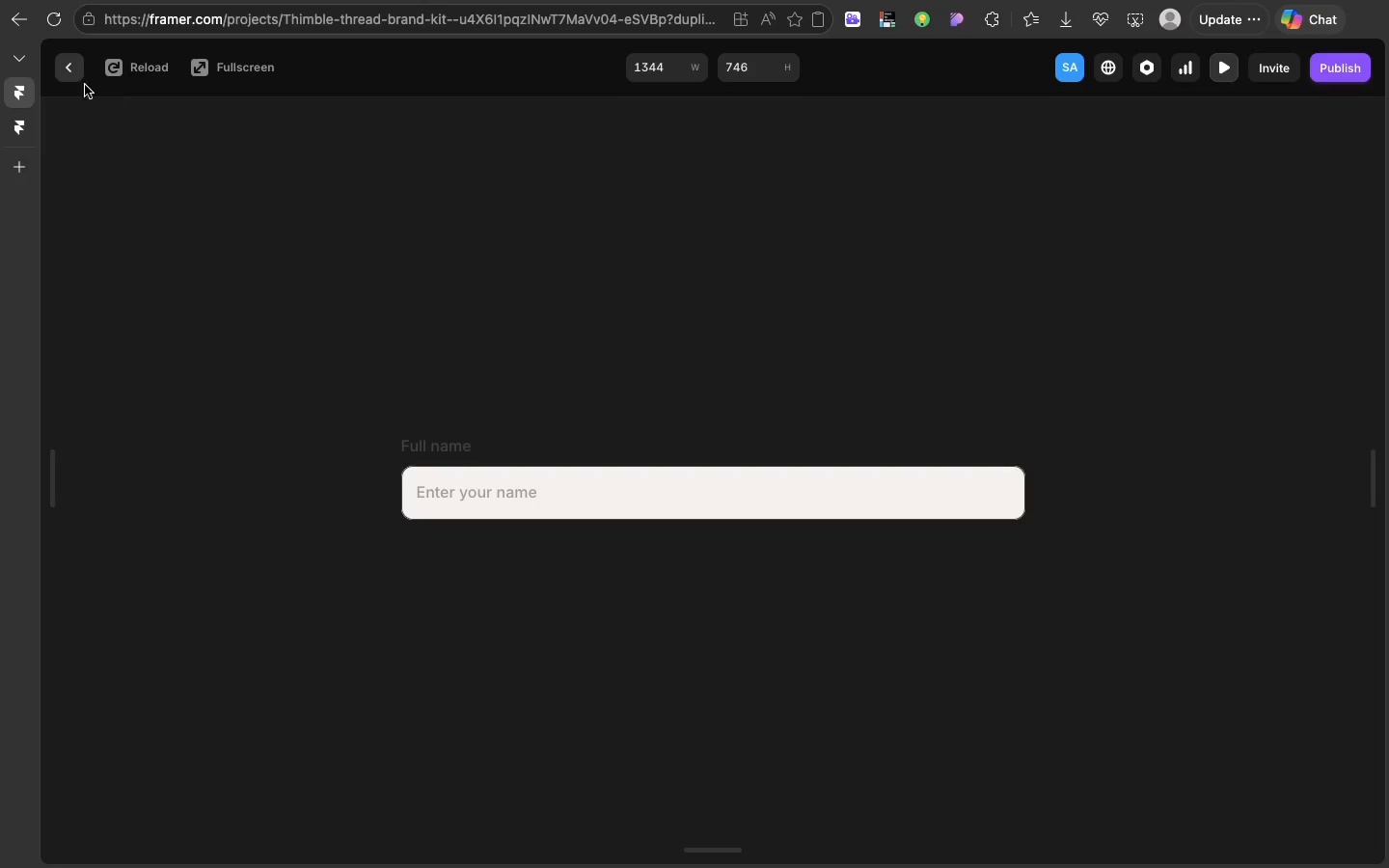 
left_click([74, 72])
 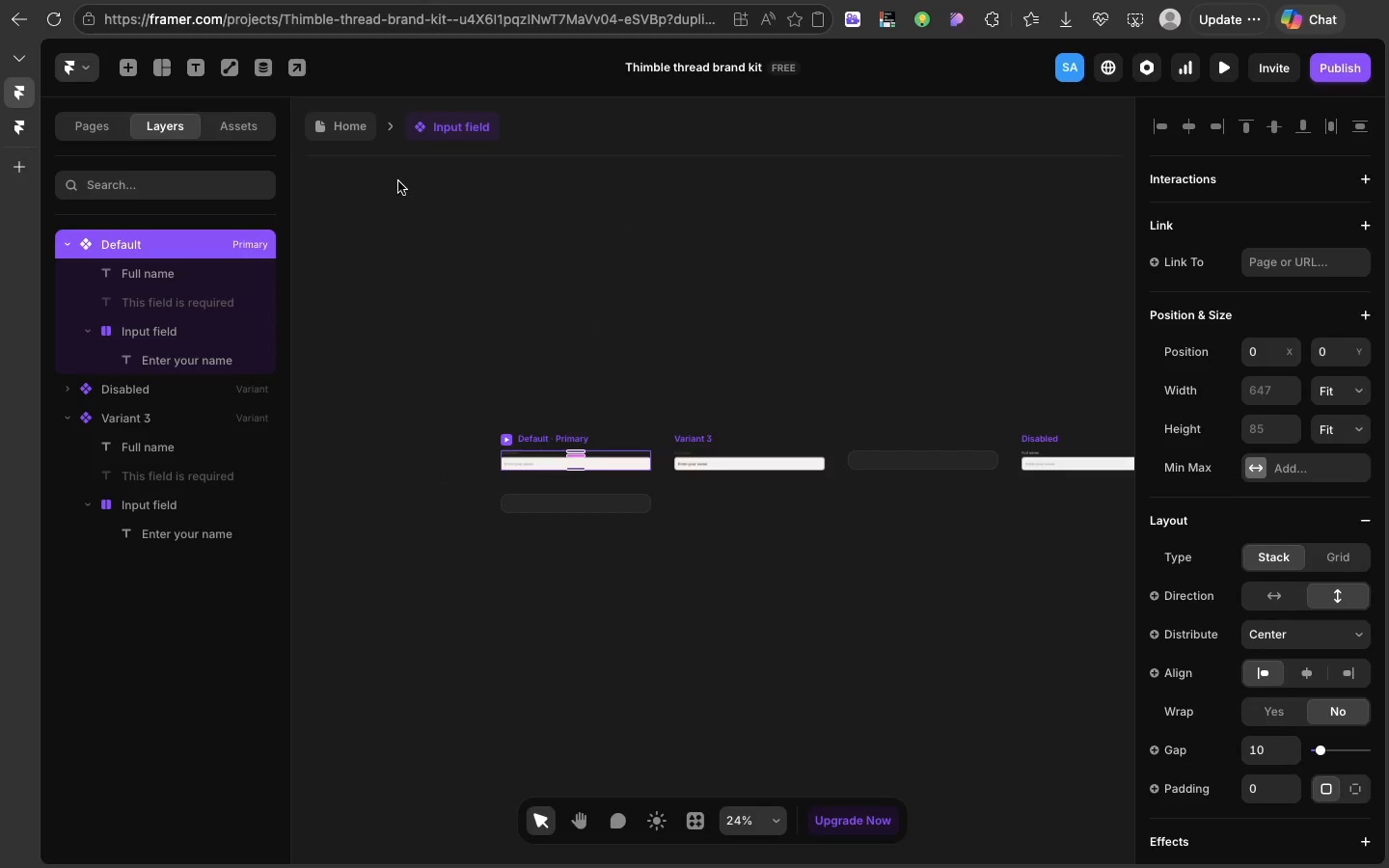 
left_click([354, 130])
 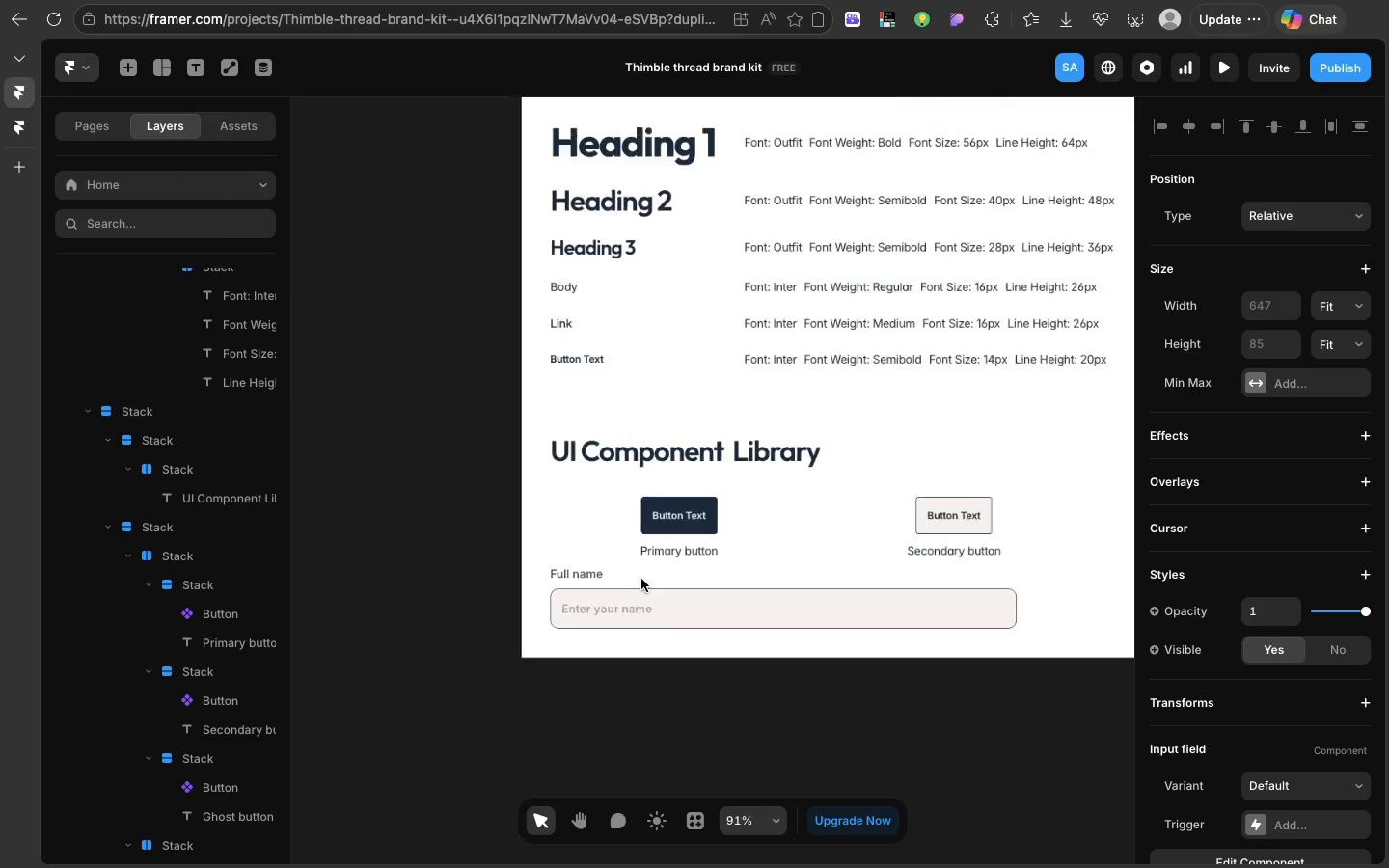 
wait(8.36)
 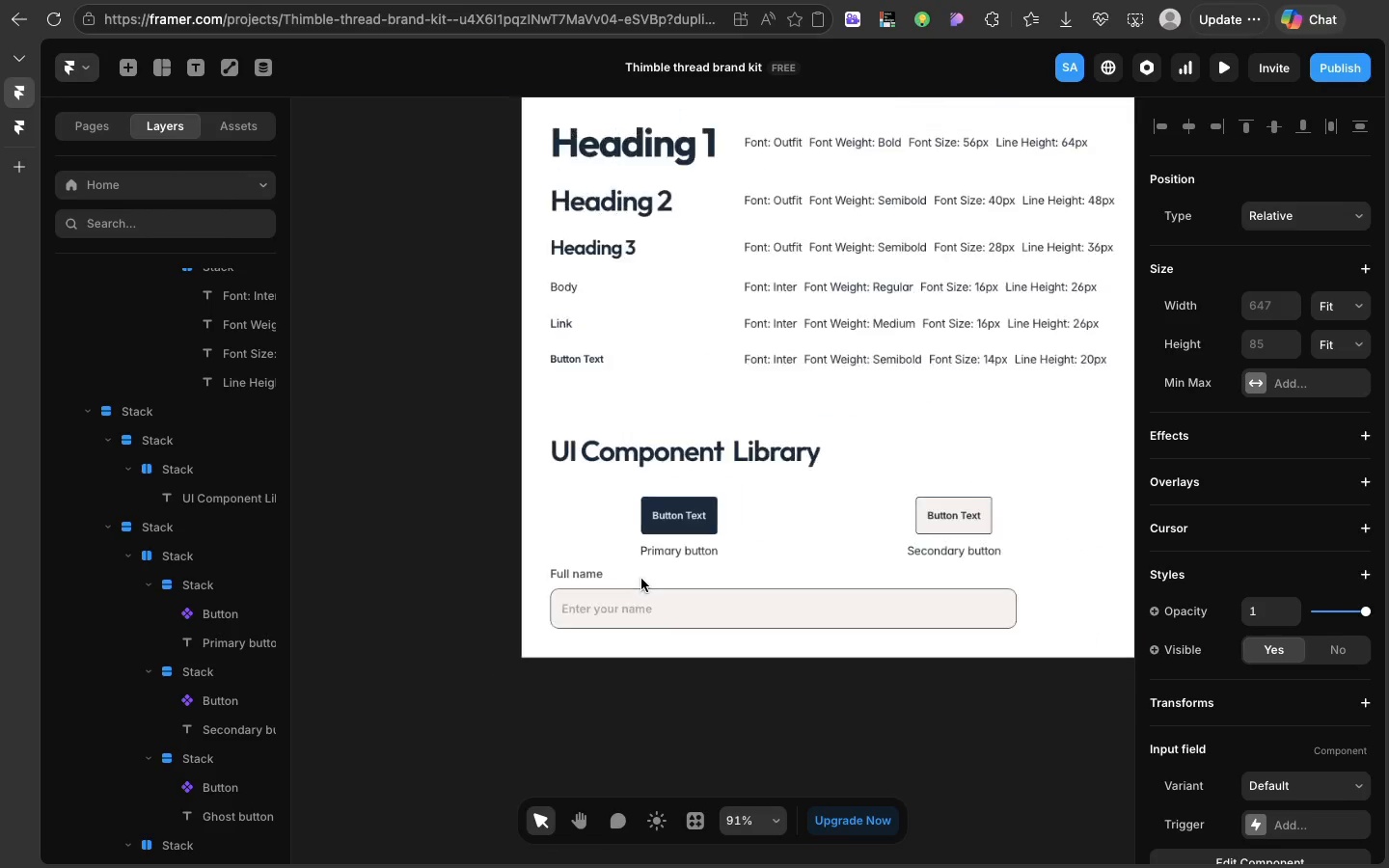 
left_click([638, 609])
 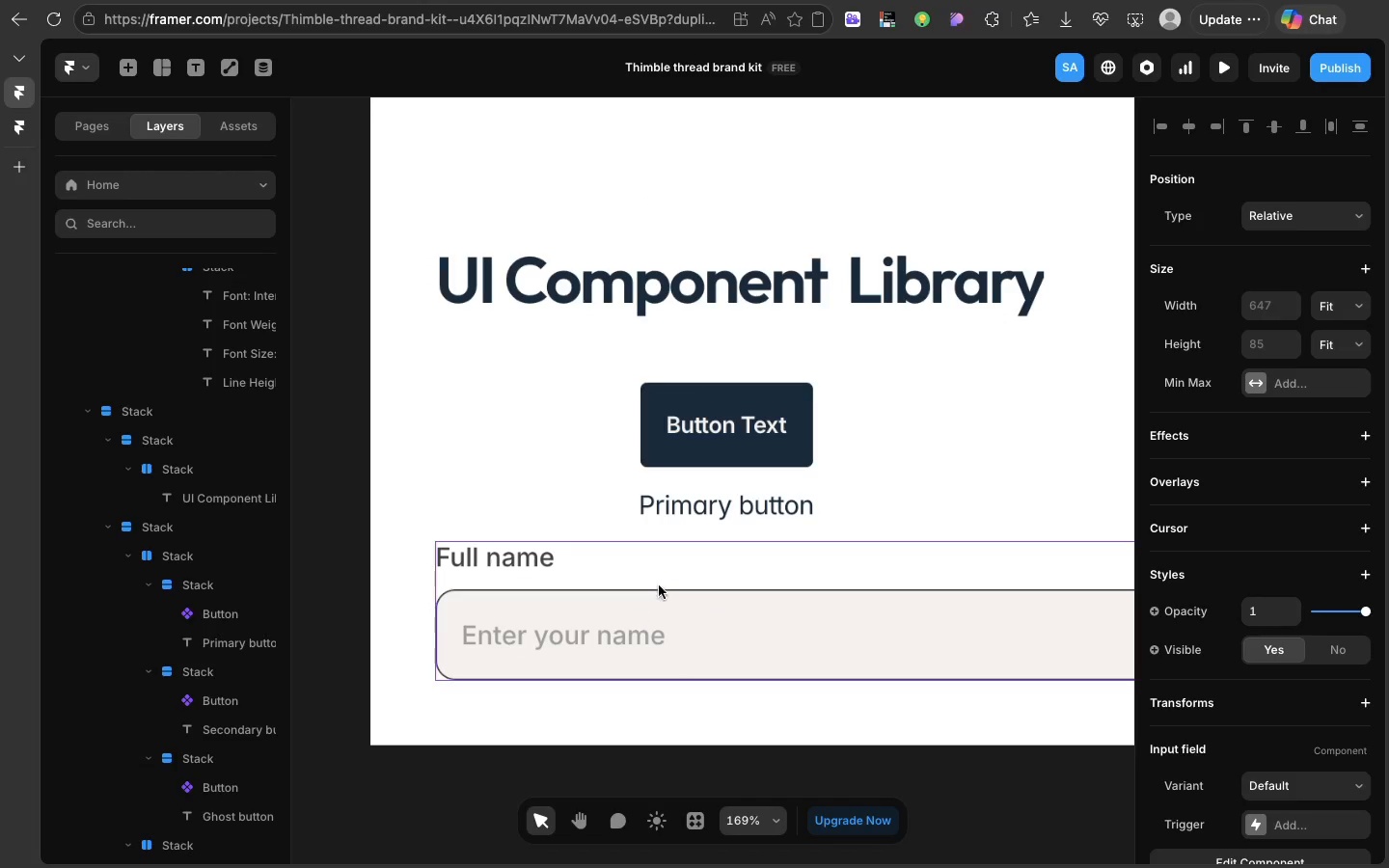 
scroll: coordinate [1379, 608], scroll_direction: down, amount: 26.0
 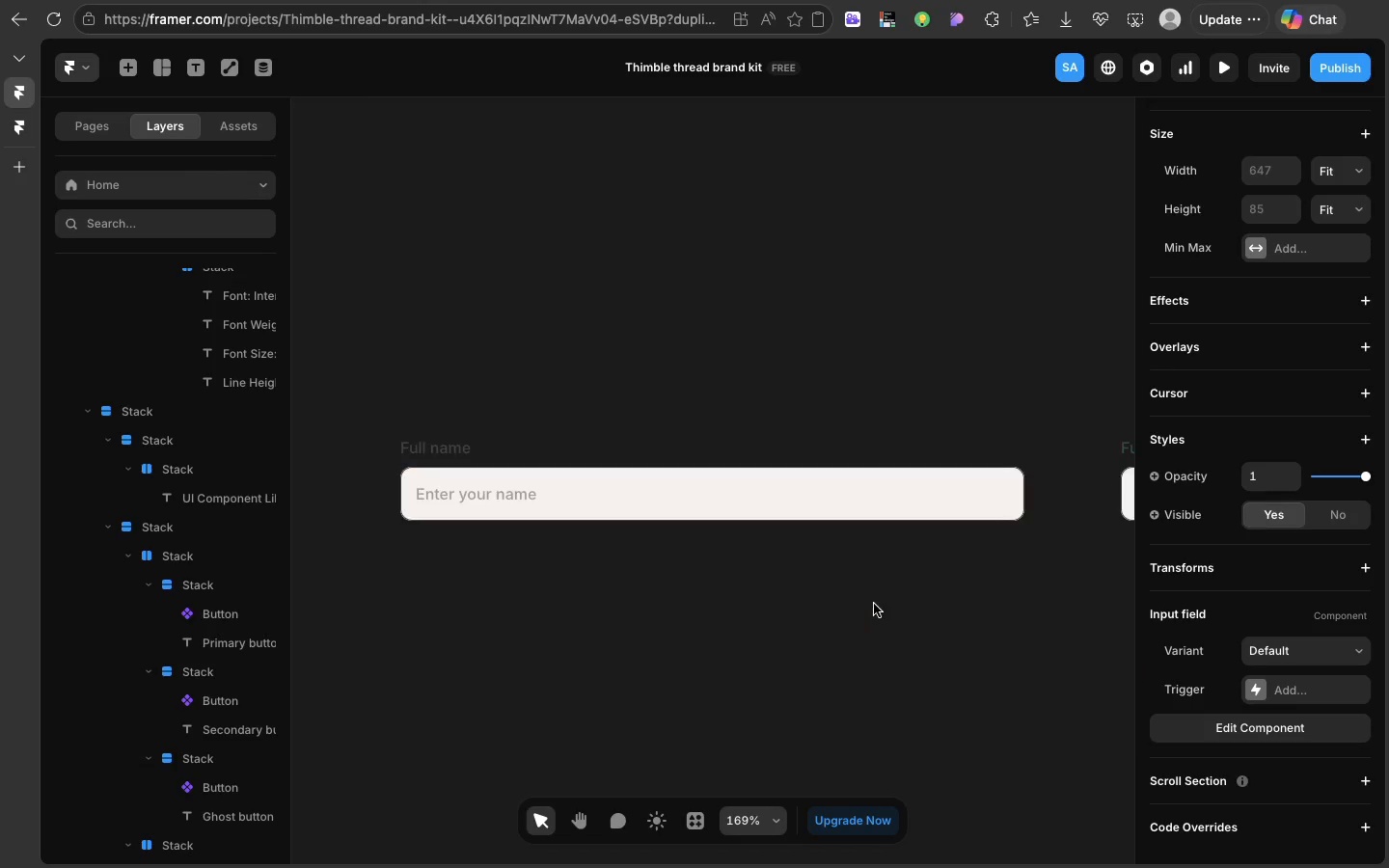 
double_click([874, 604])
 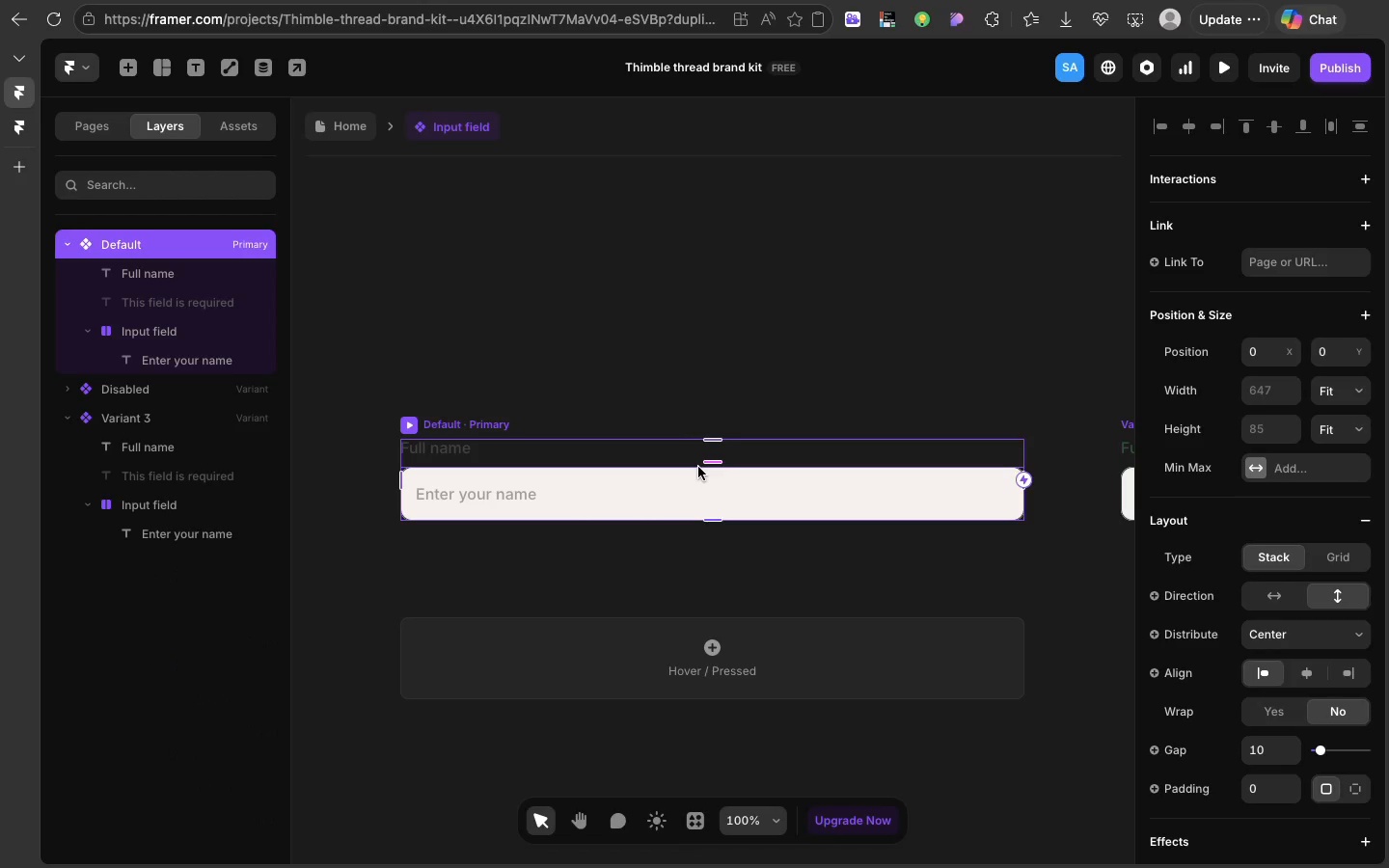 
left_click([698, 467])
 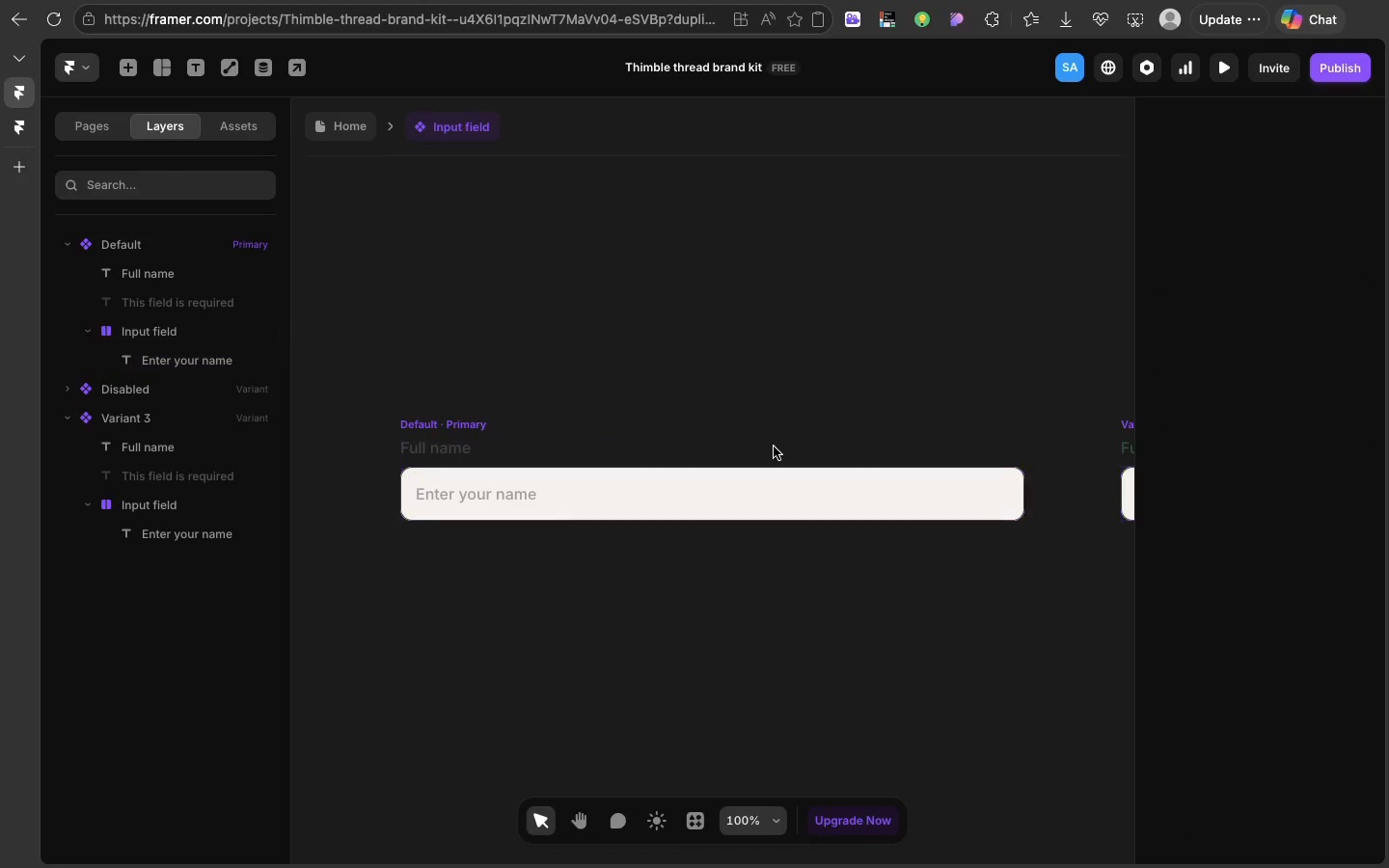 
left_click([774, 447])
 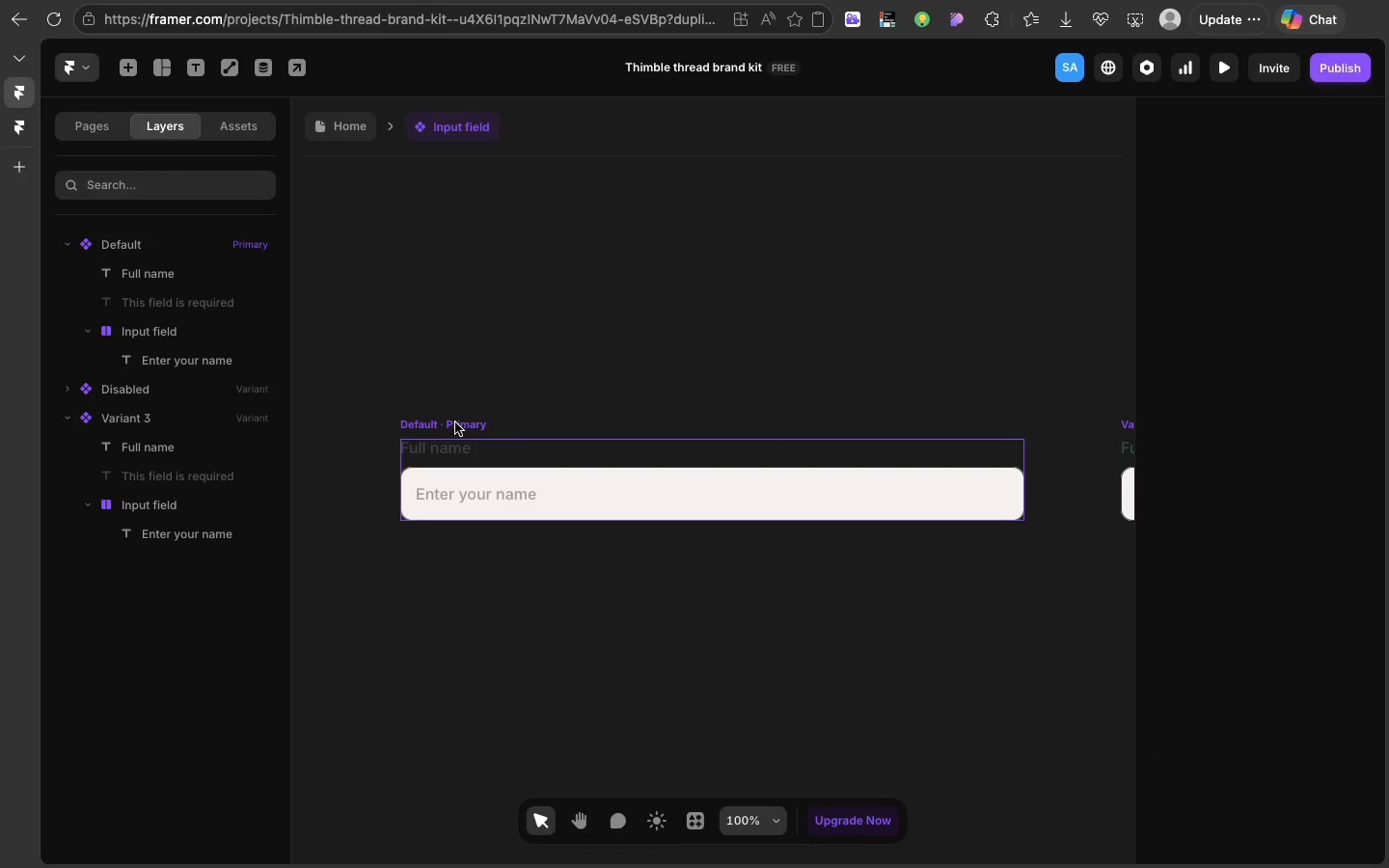 
left_click([455, 422])
 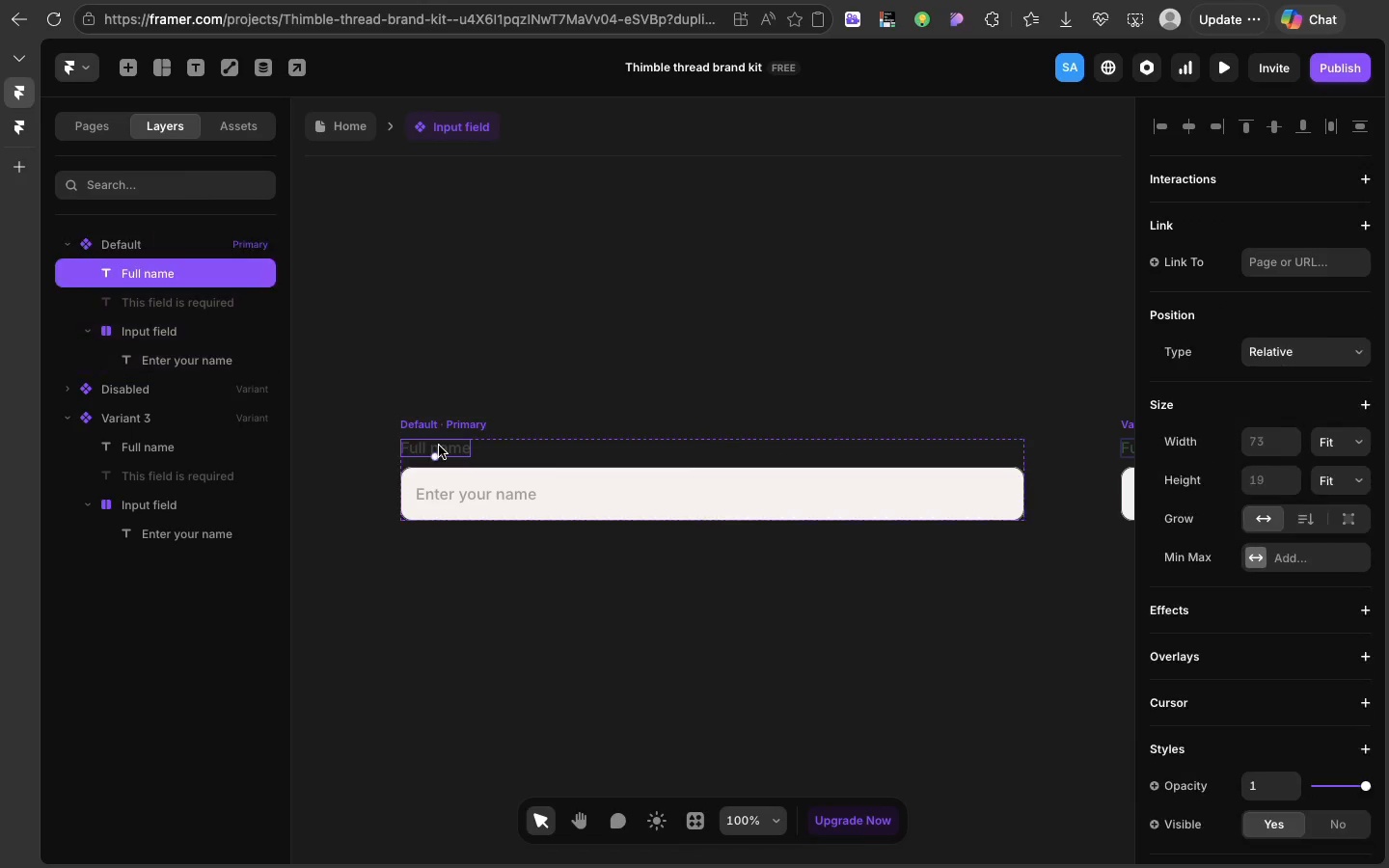 
left_click([439, 446])
 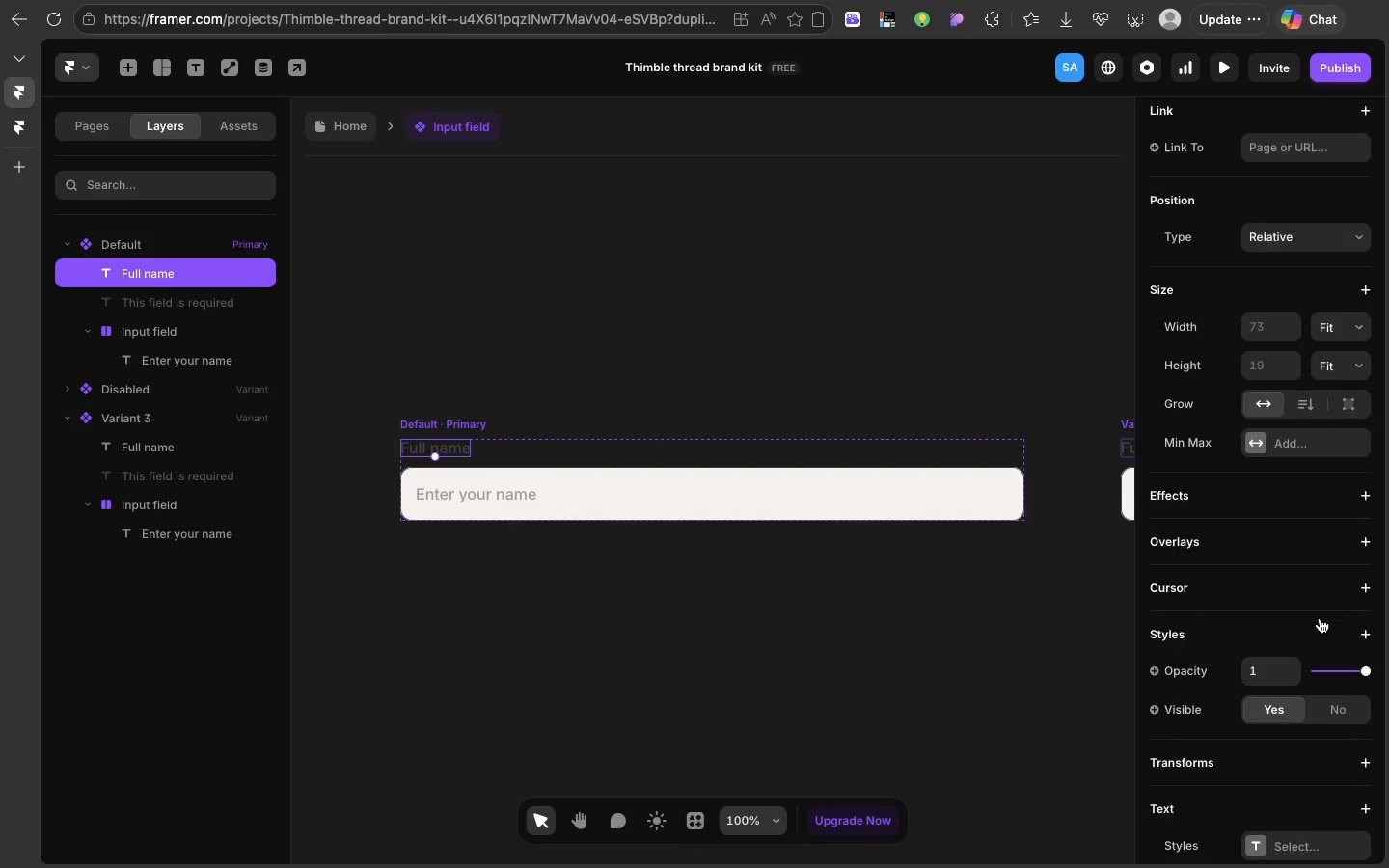 
scroll: coordinate [1320, 618], scroll_direction: down, amount: 58.0
 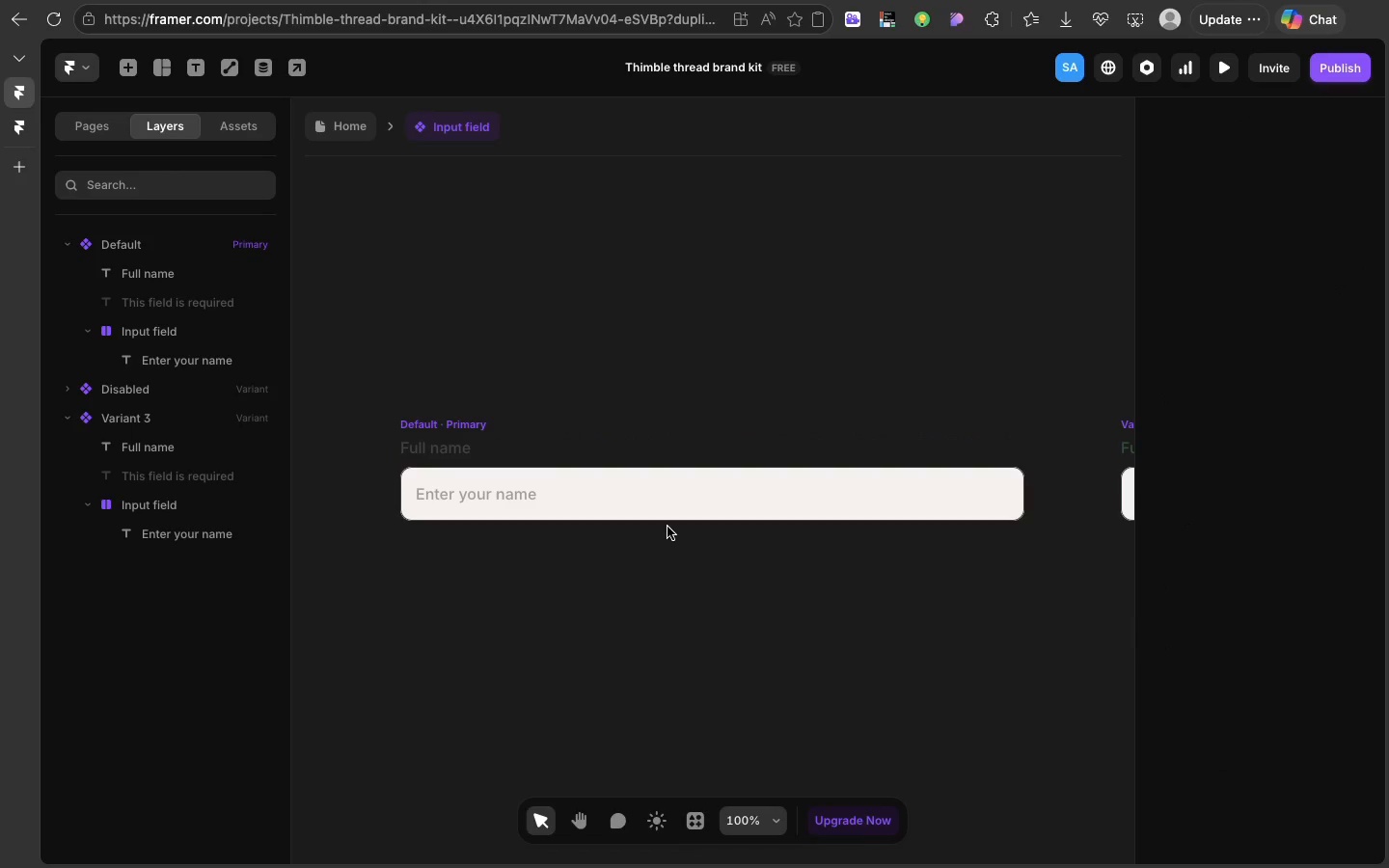 
left_click([667, 527])
 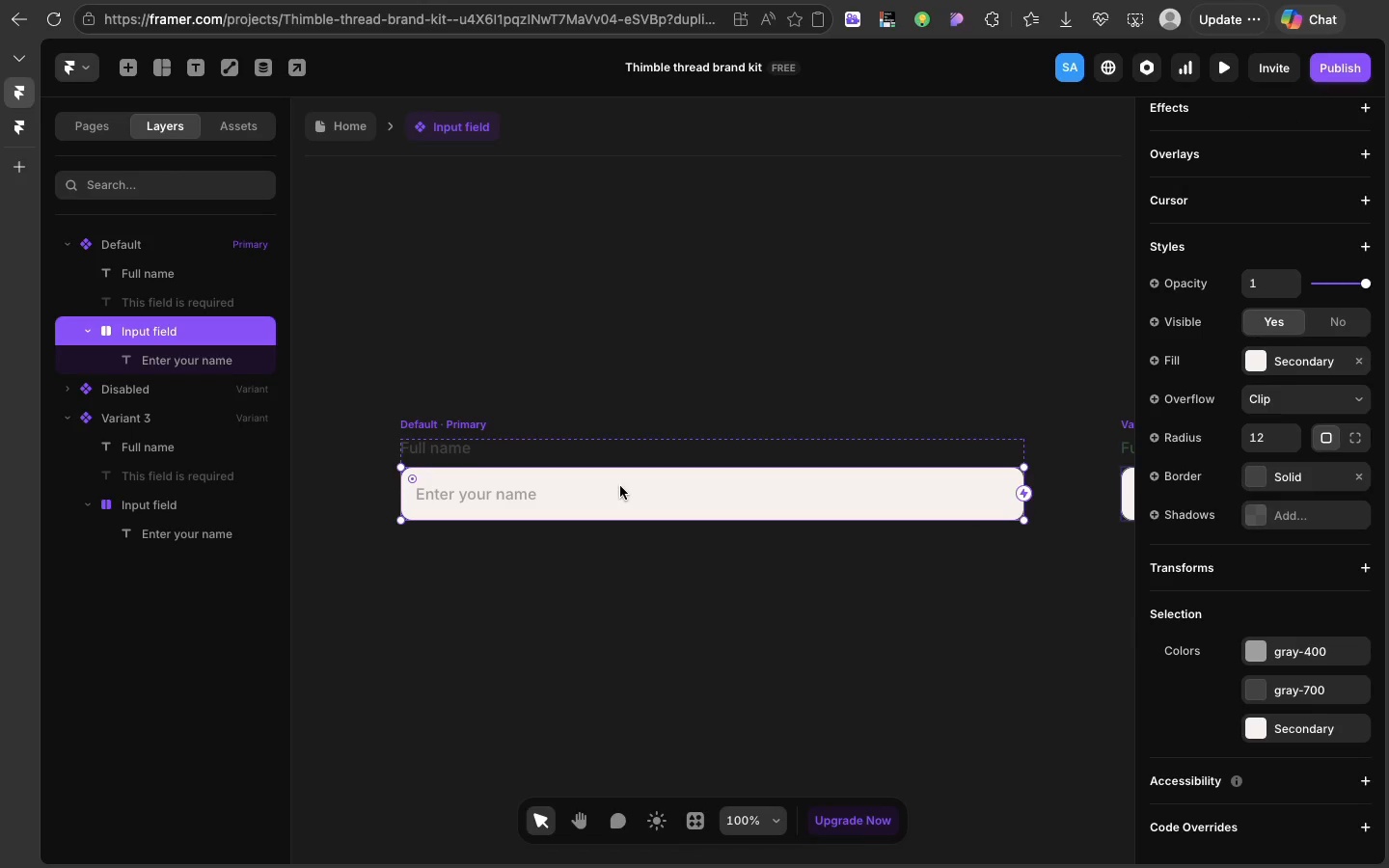 
left_click([620, 486])
 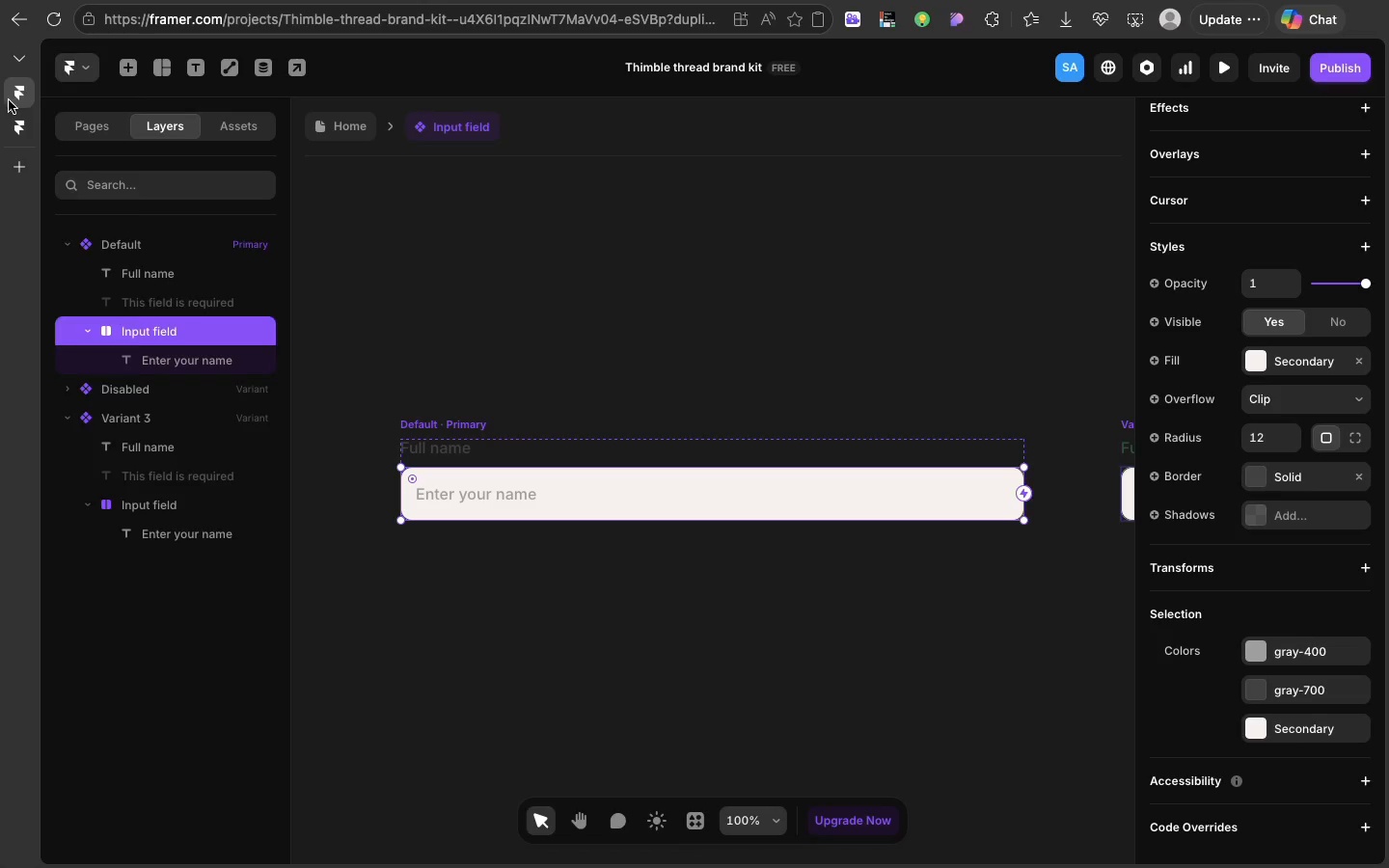 
left_click([23, 127])
 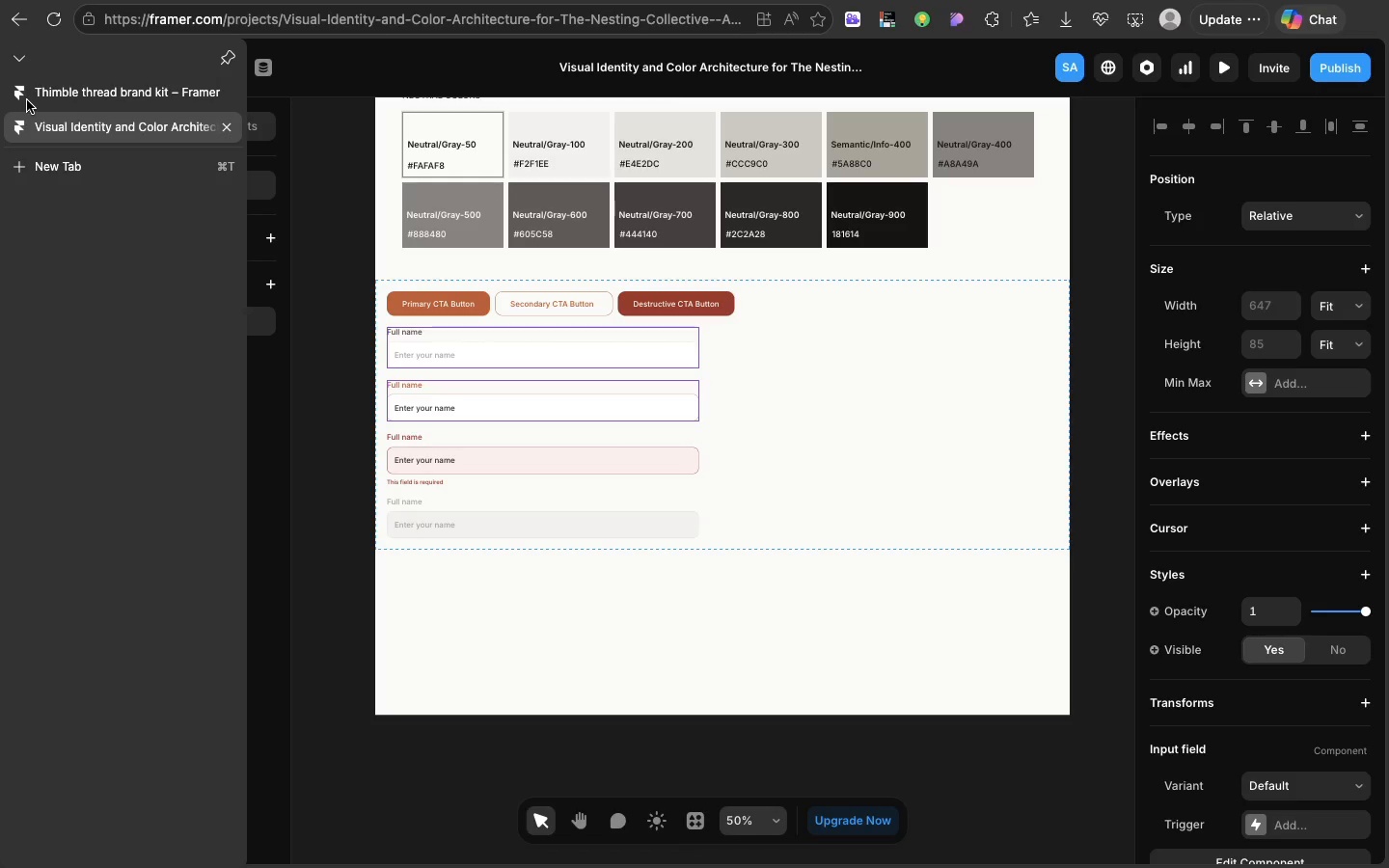 
left_click([27, 100])
 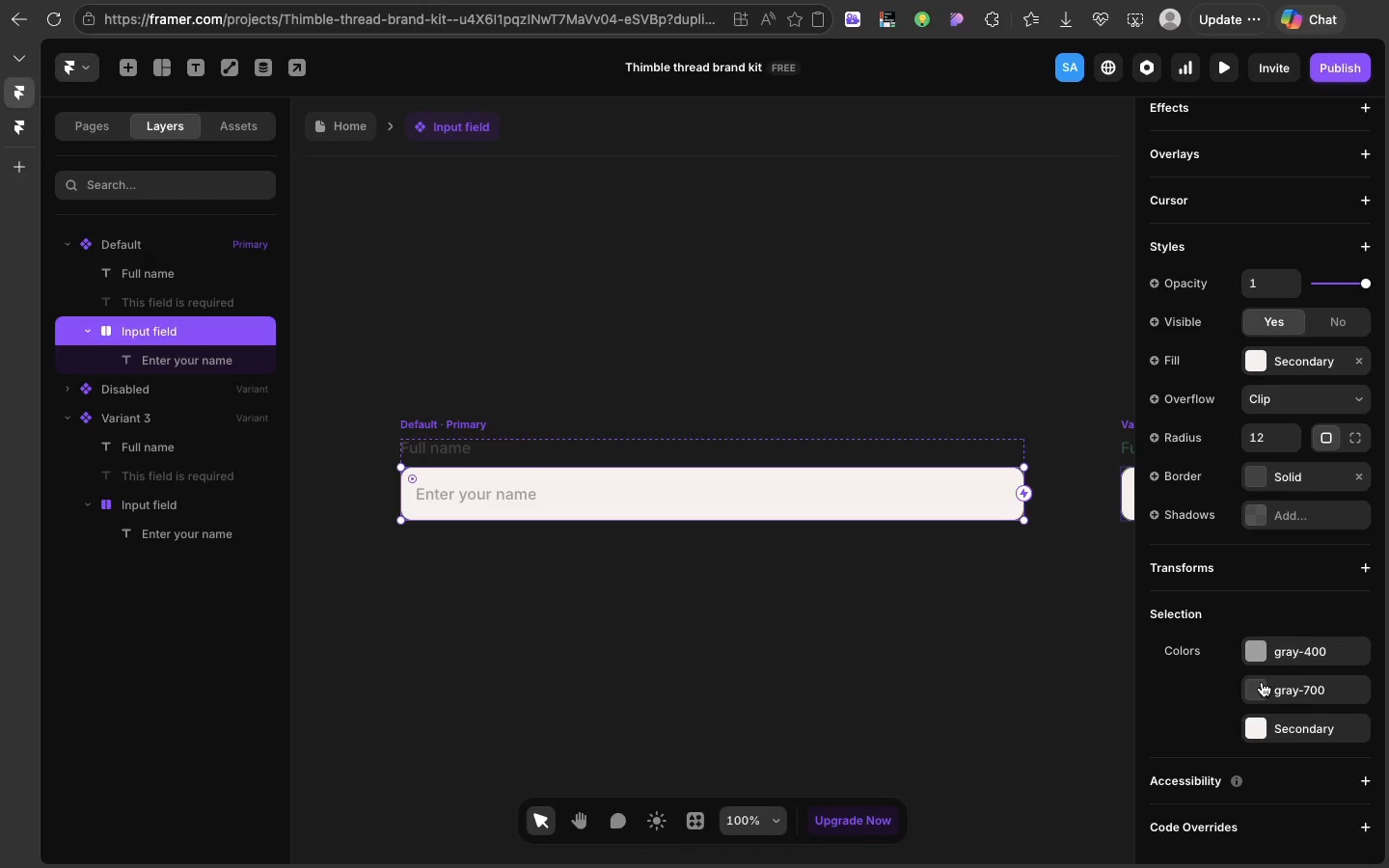 
left_click([1262, 681])
 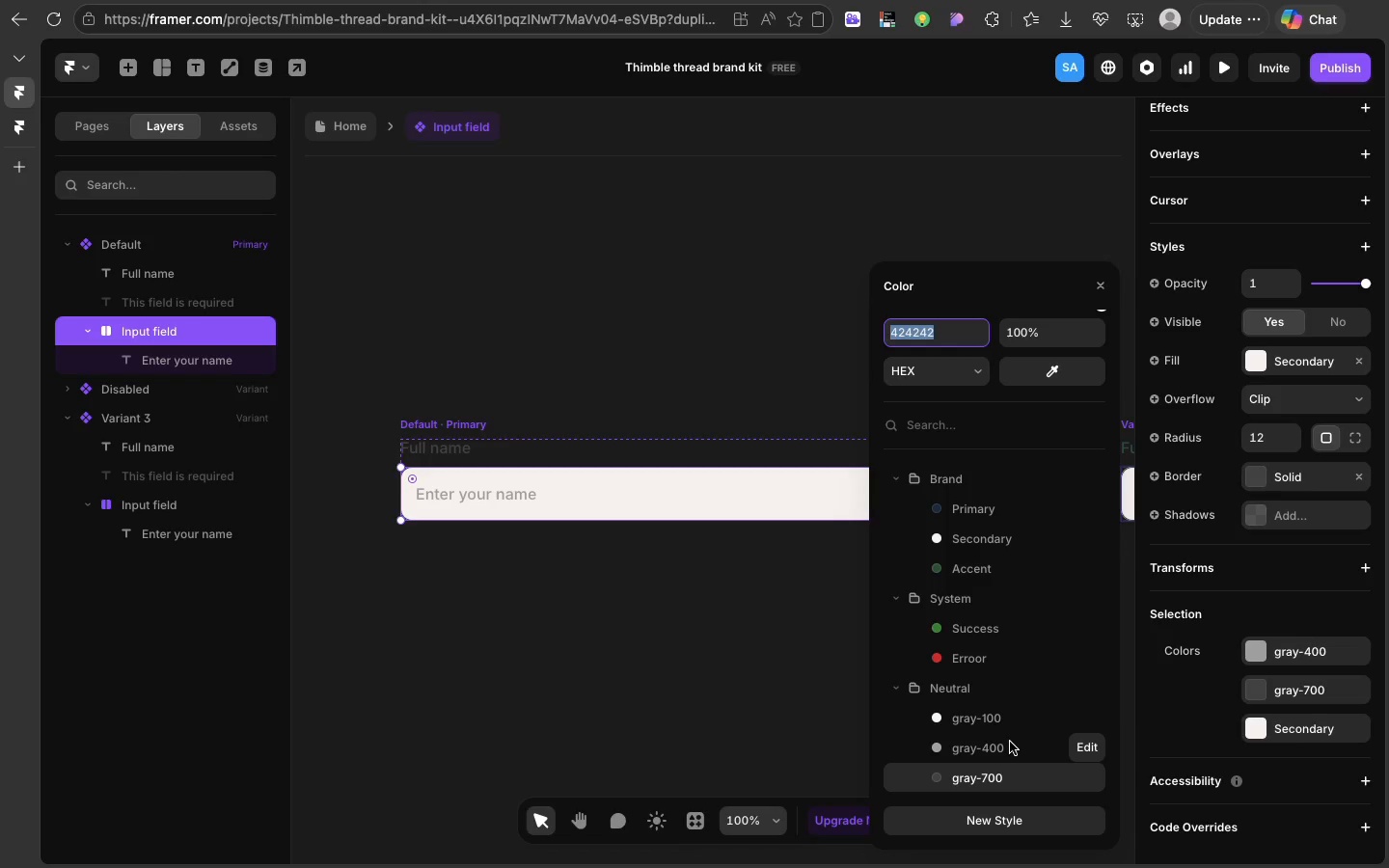 
left_click([1010, 742])
 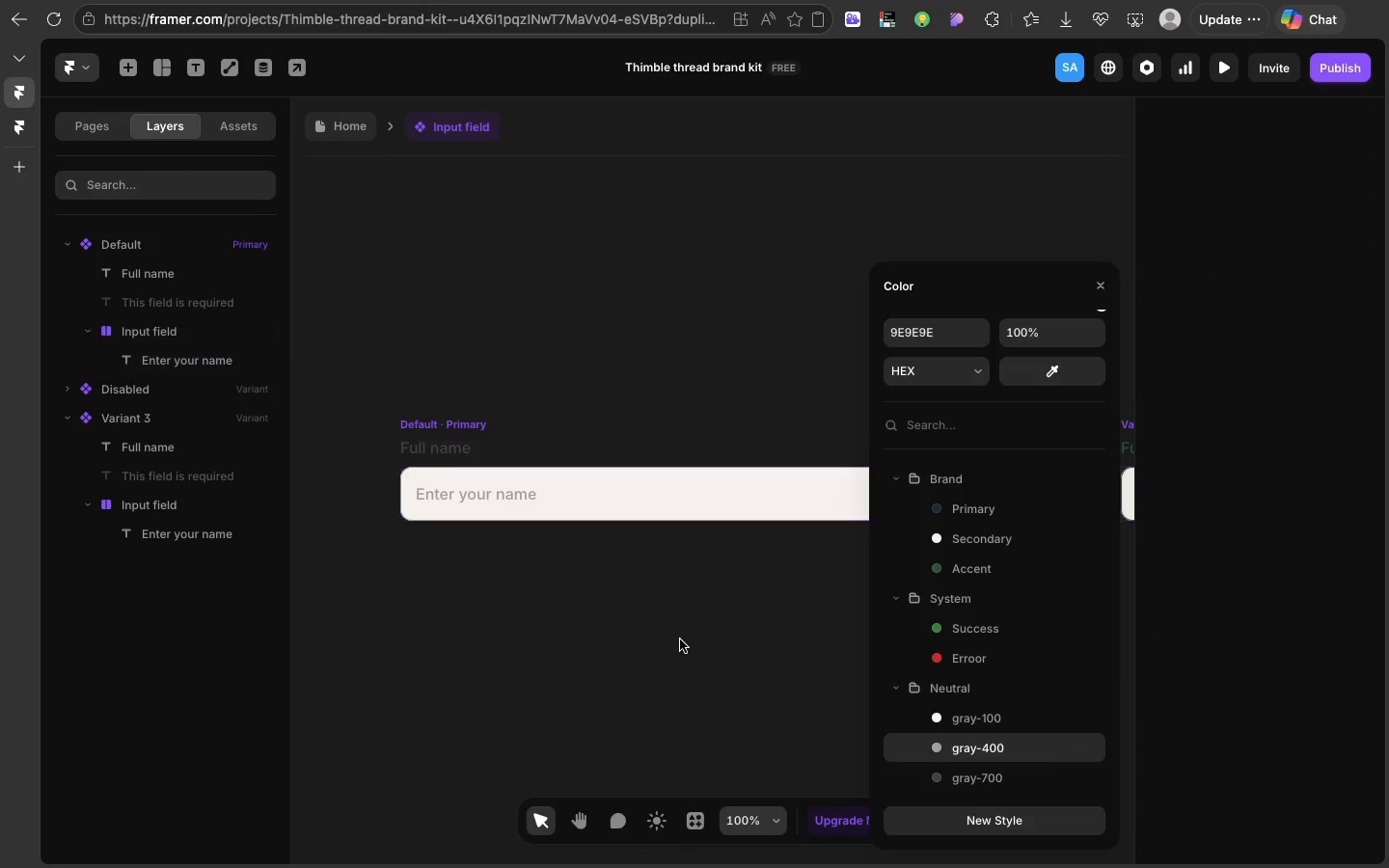 
left_click([680, 639])
 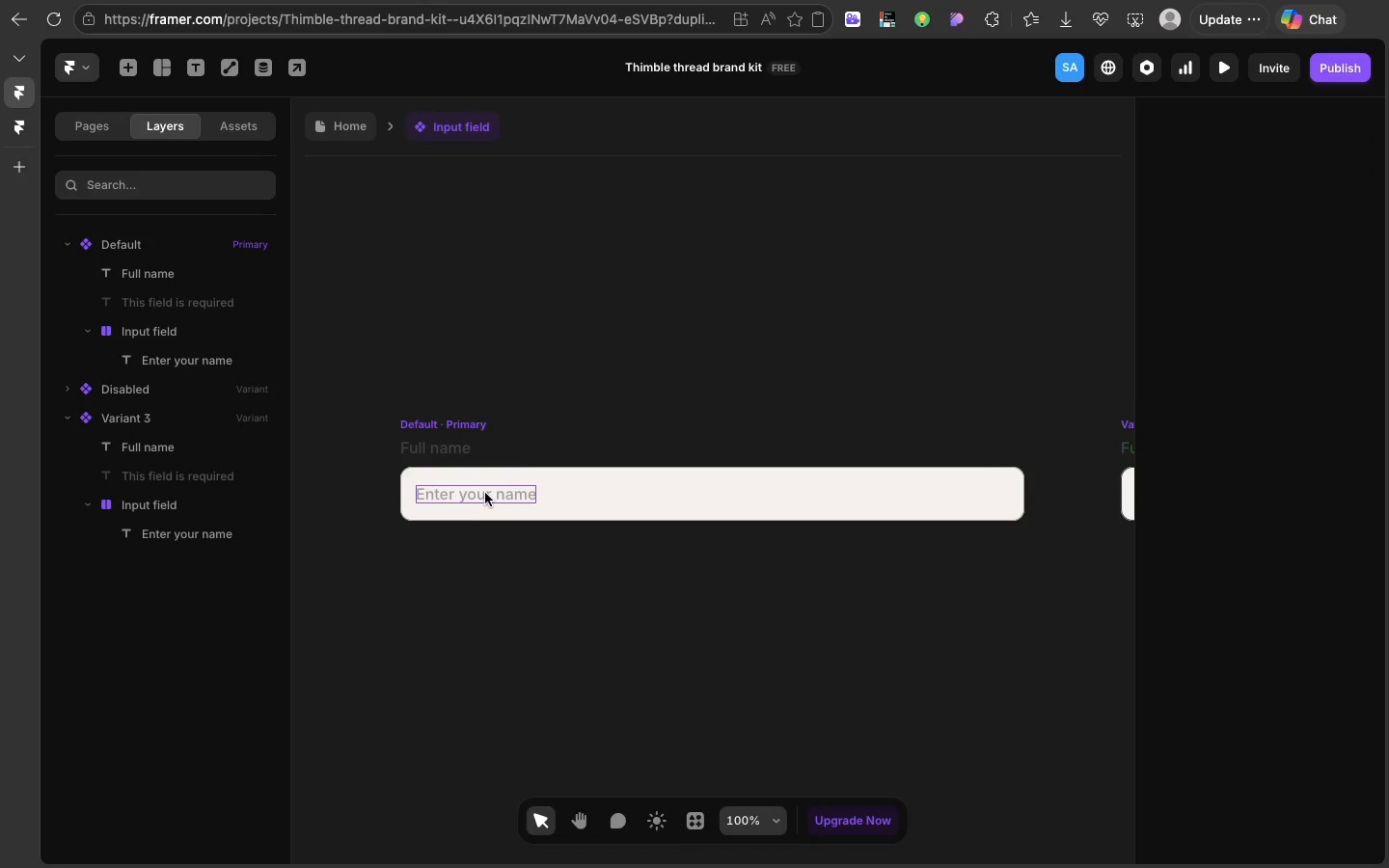 
left_click([485, 493])
 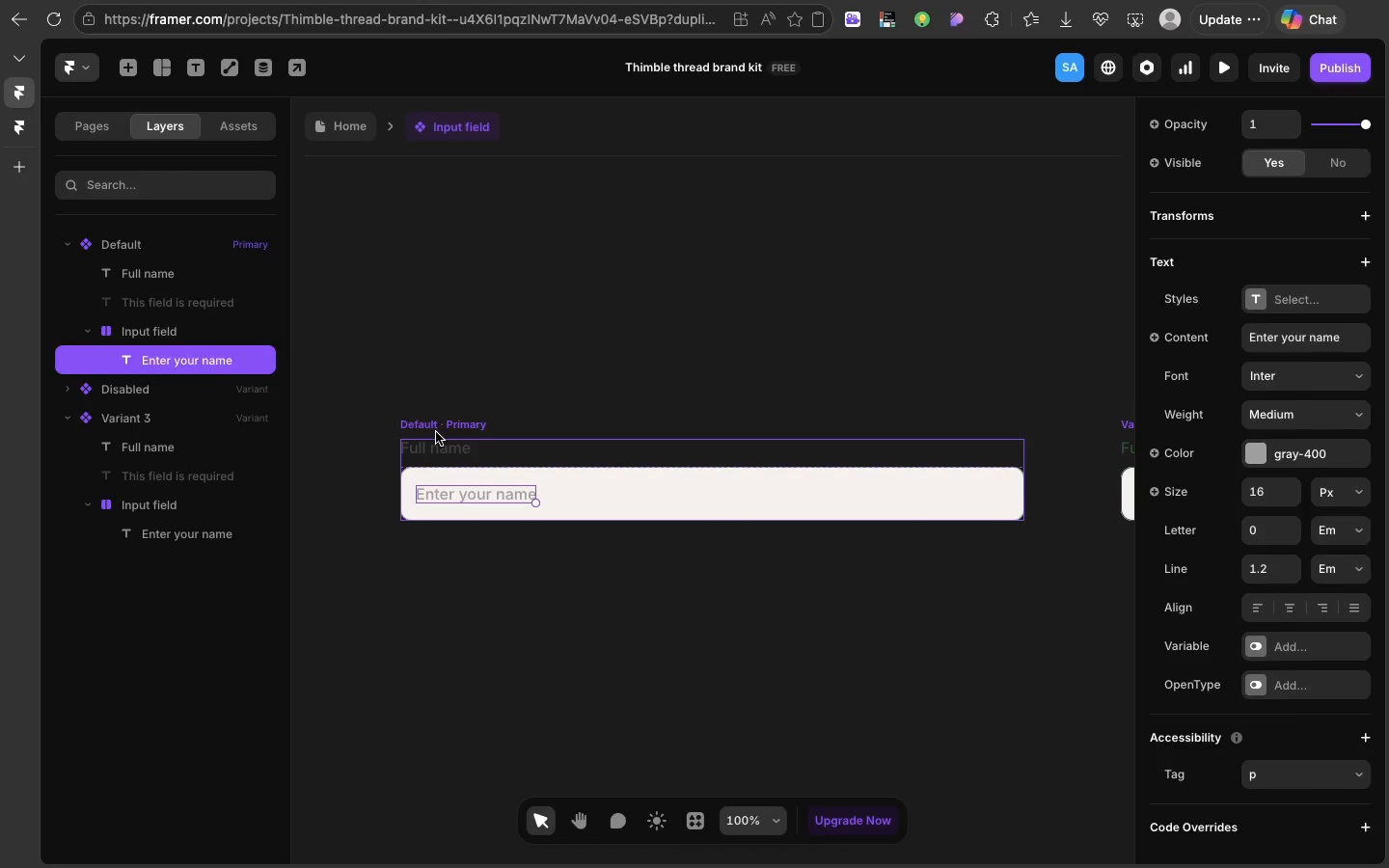 
left_click([436, 432])
 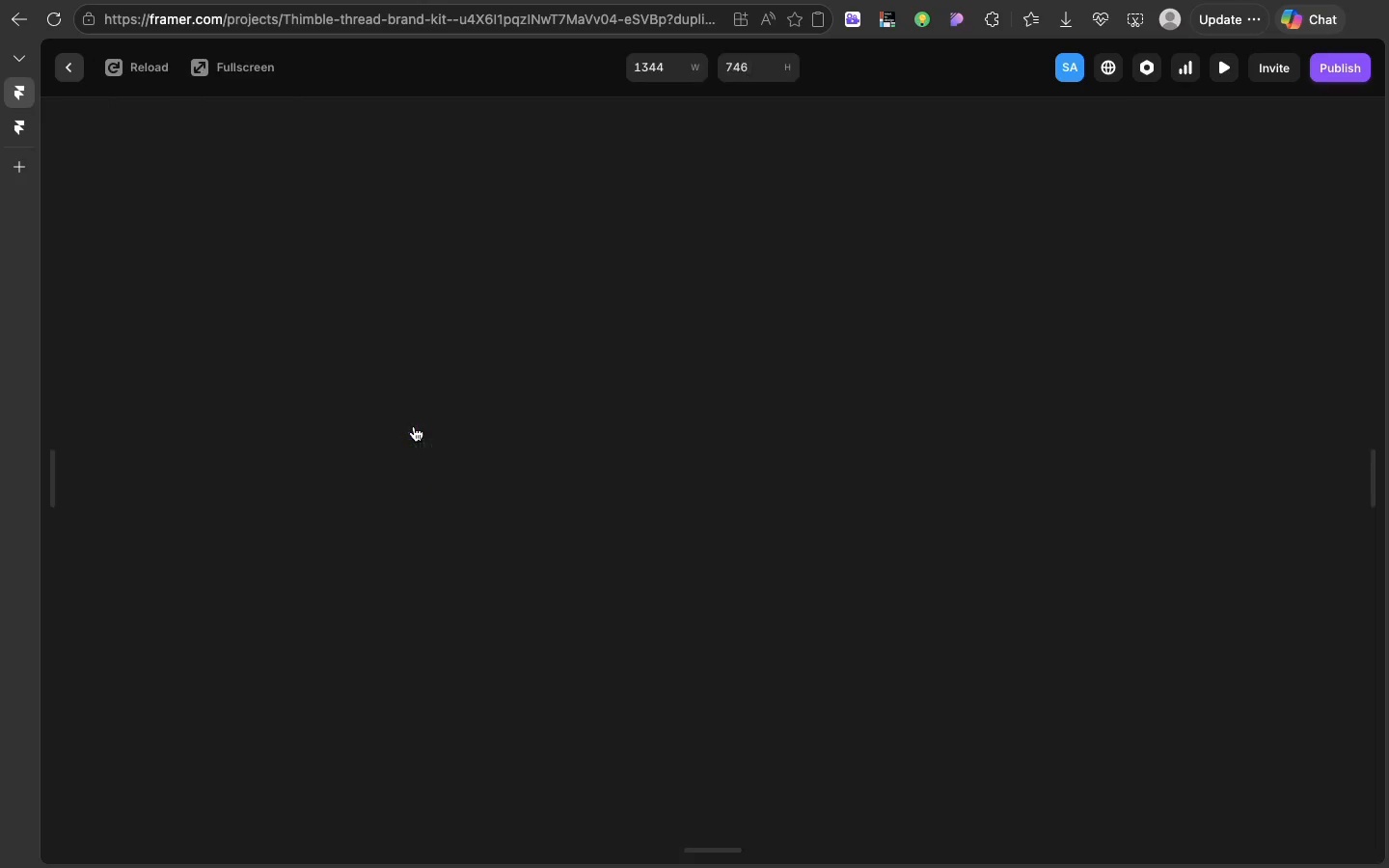 
left_click([414, 426])
 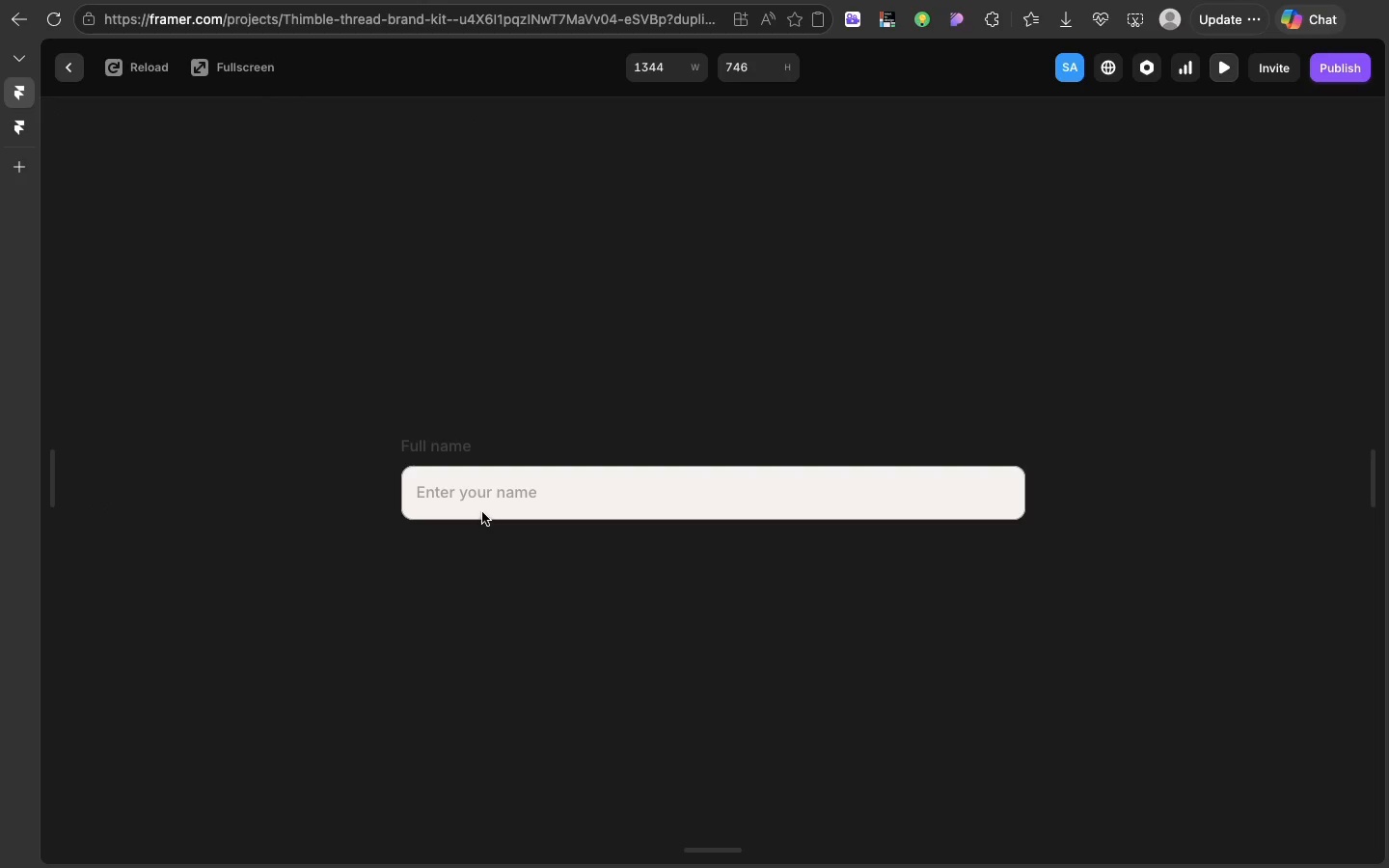 
left_click([482, 512])
 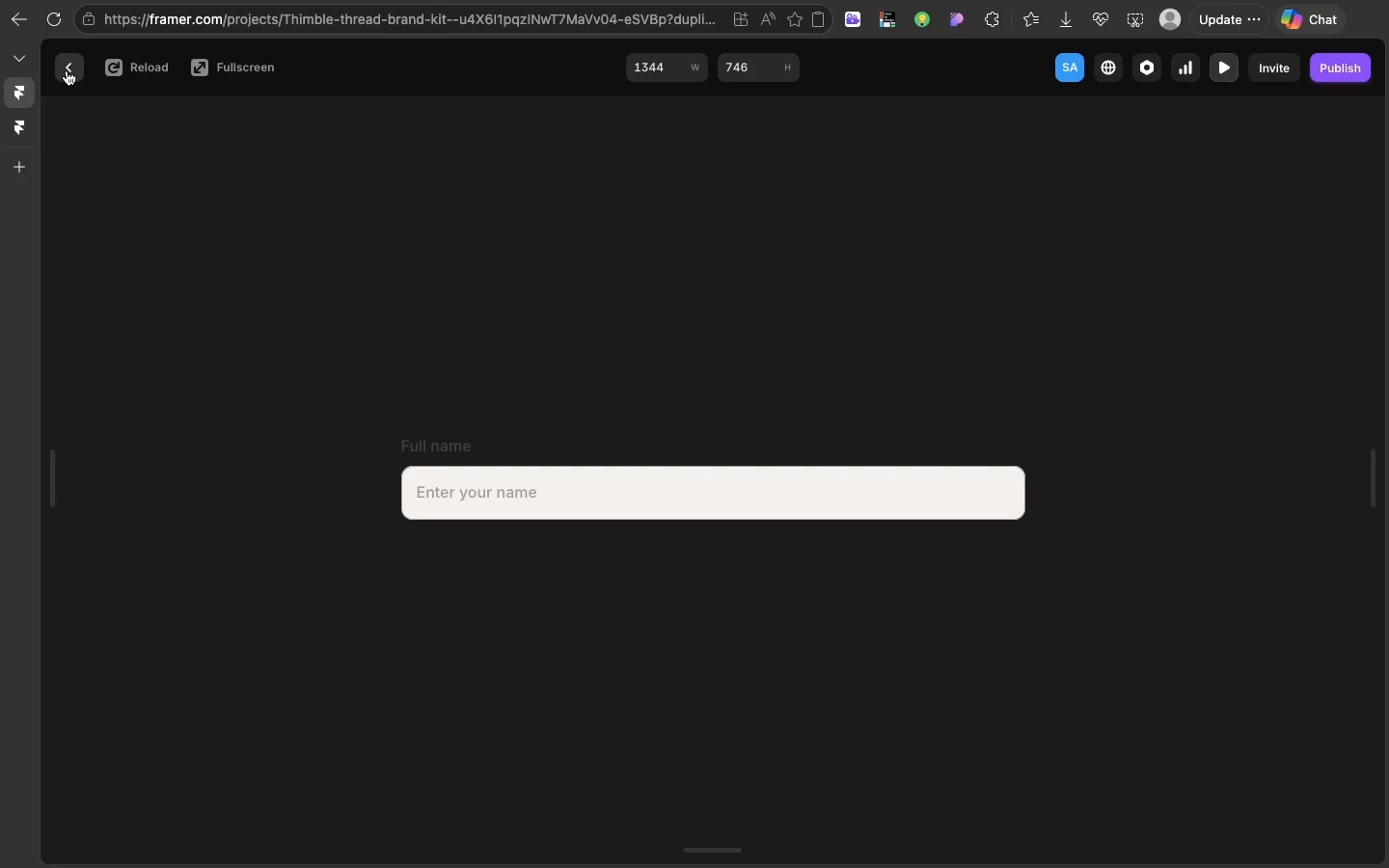 
left_click([67, 70])
 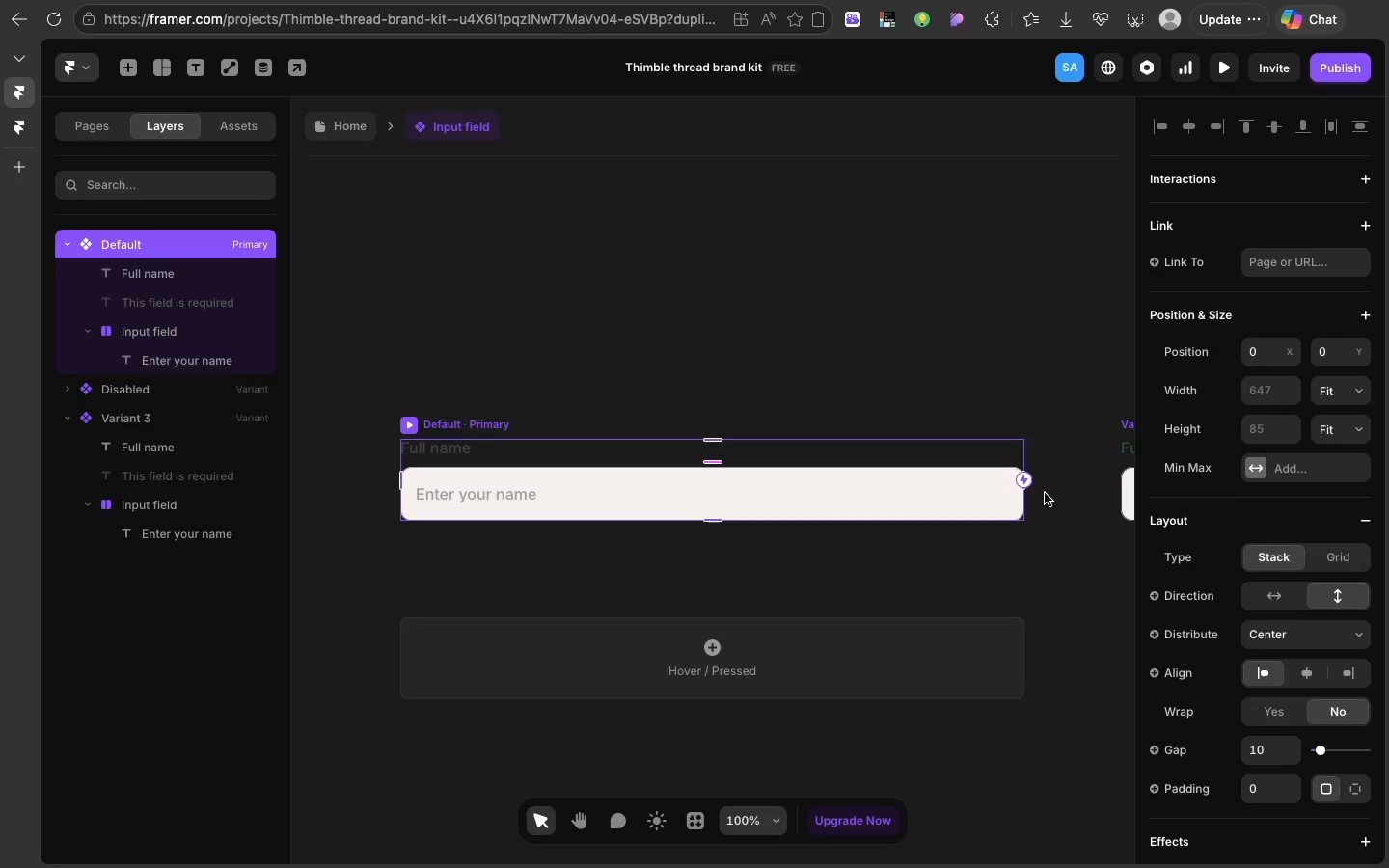 
scroll: coordinate [1035, 491], scroll_direction: down, amount: 21.0
 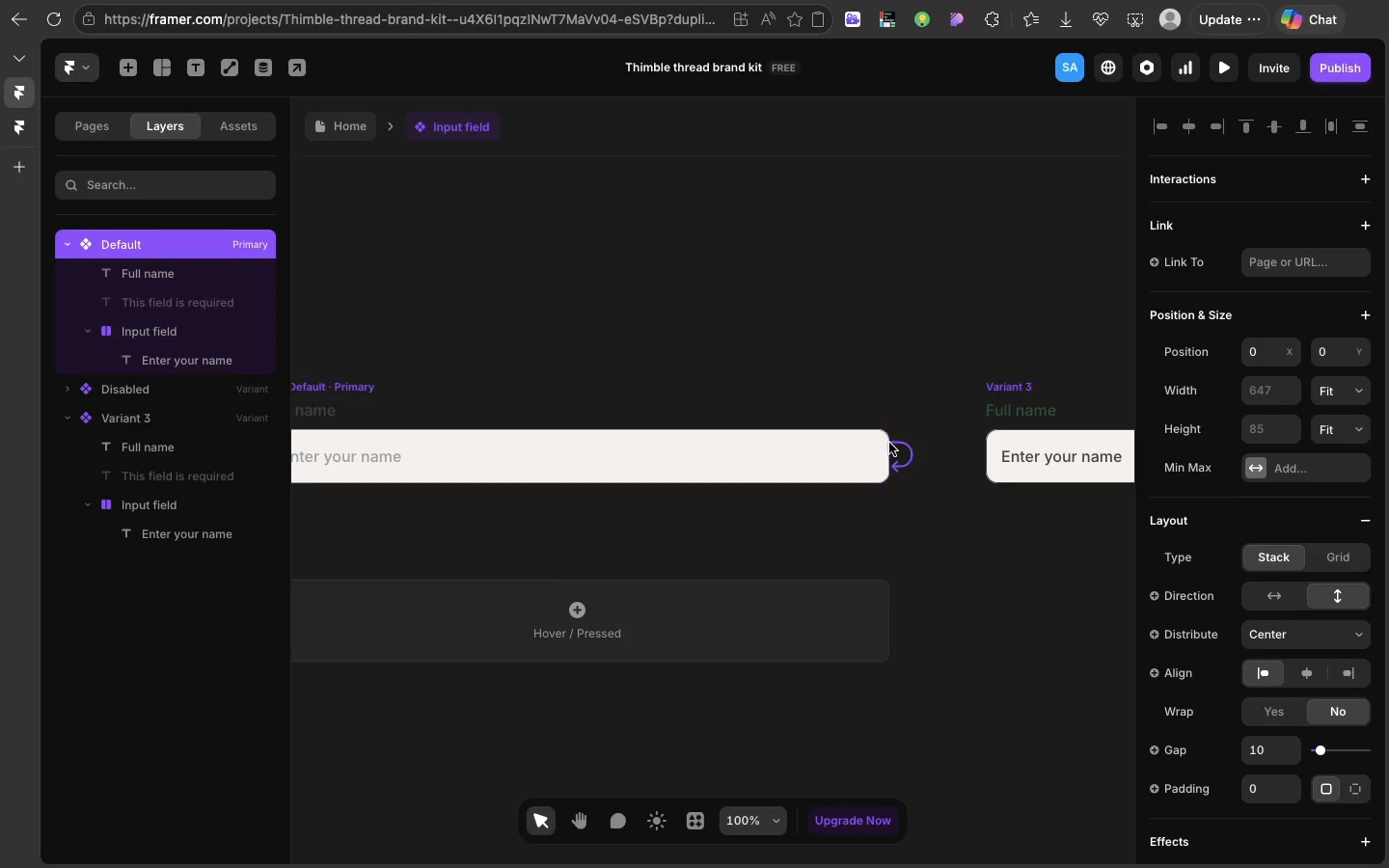 
left_click_drag(start_coordinate=[889, 443], to_coordinate=[1030, 449])
 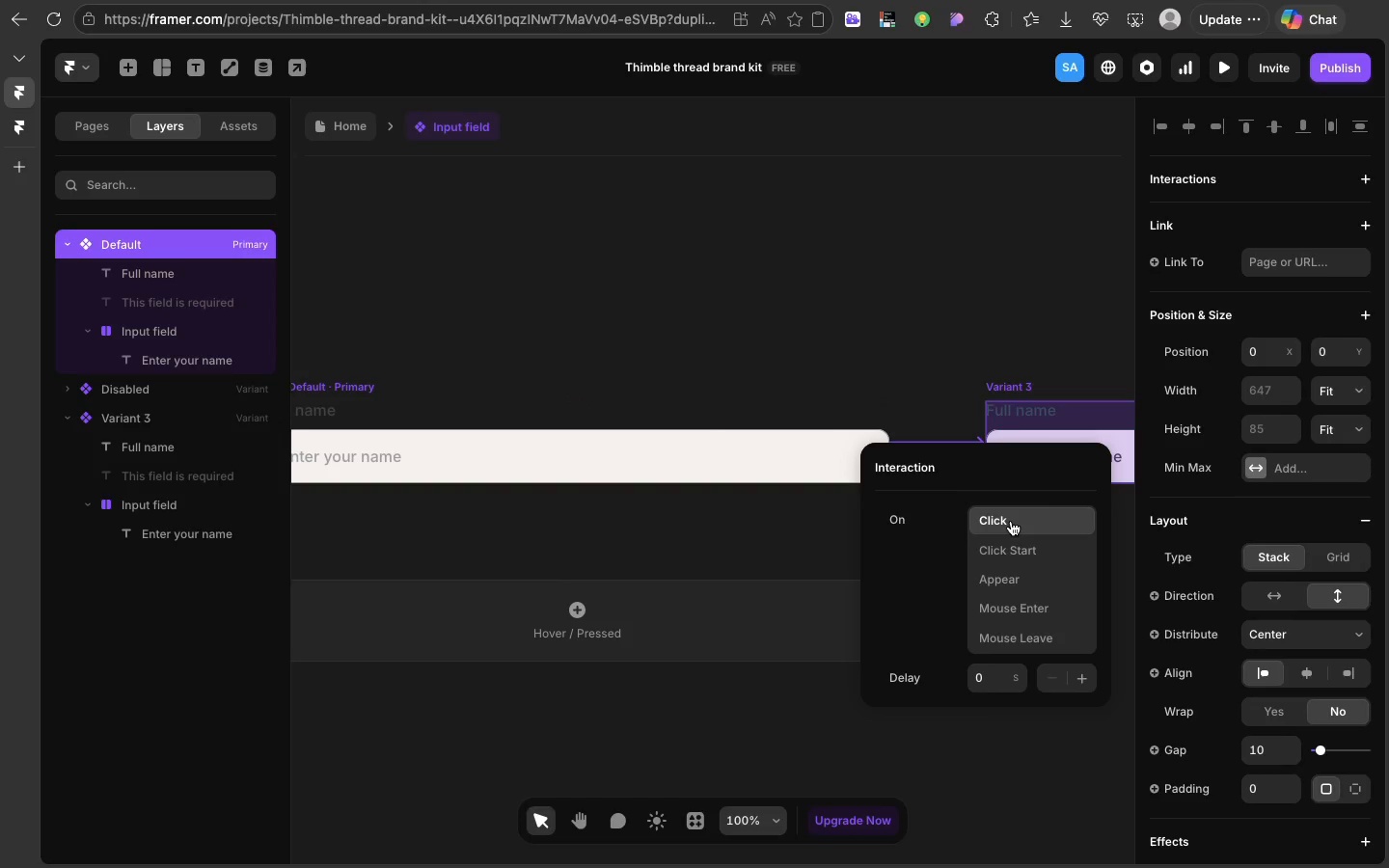 
left_click([1011, 521])
 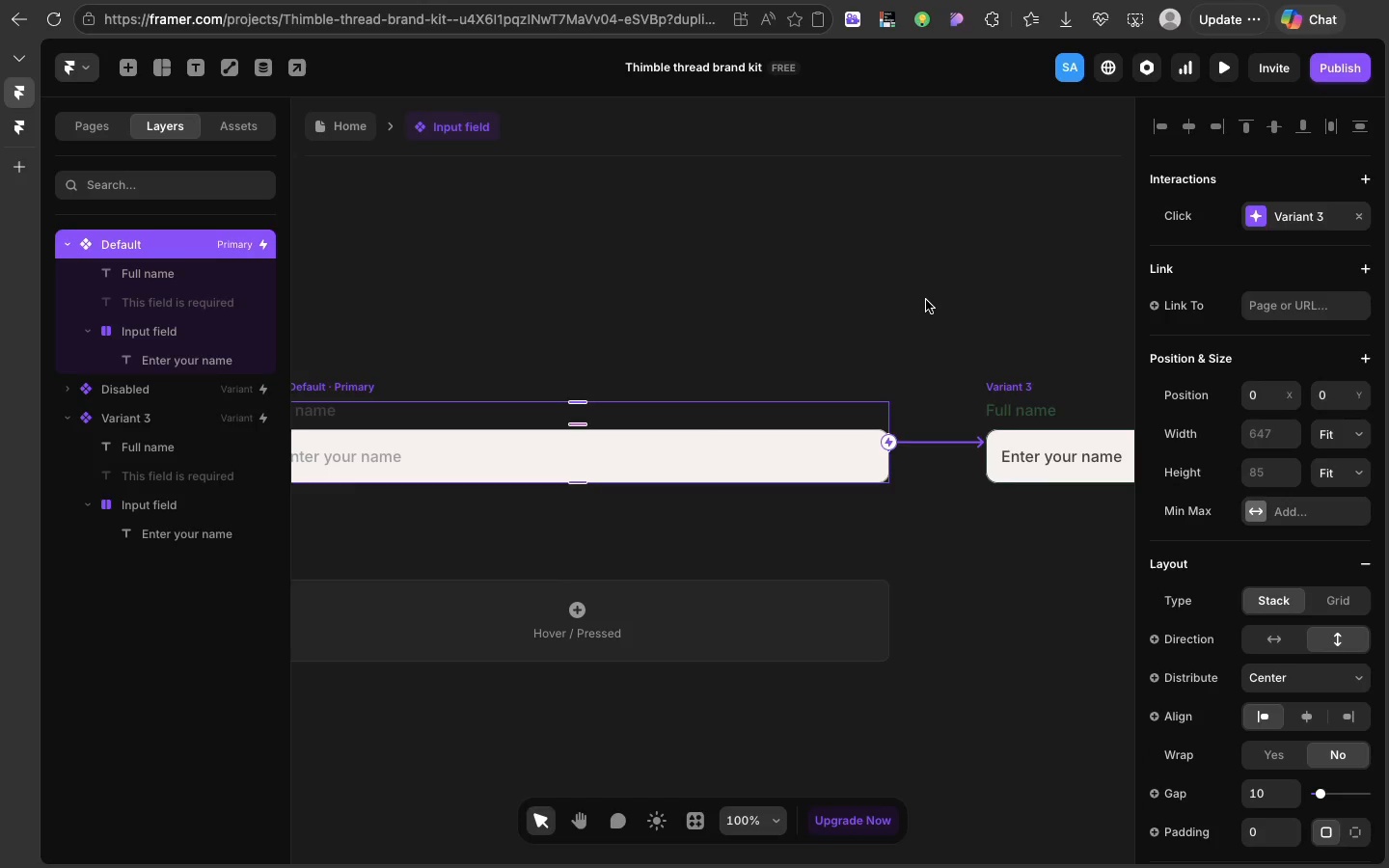 
left_click([926, 300])
 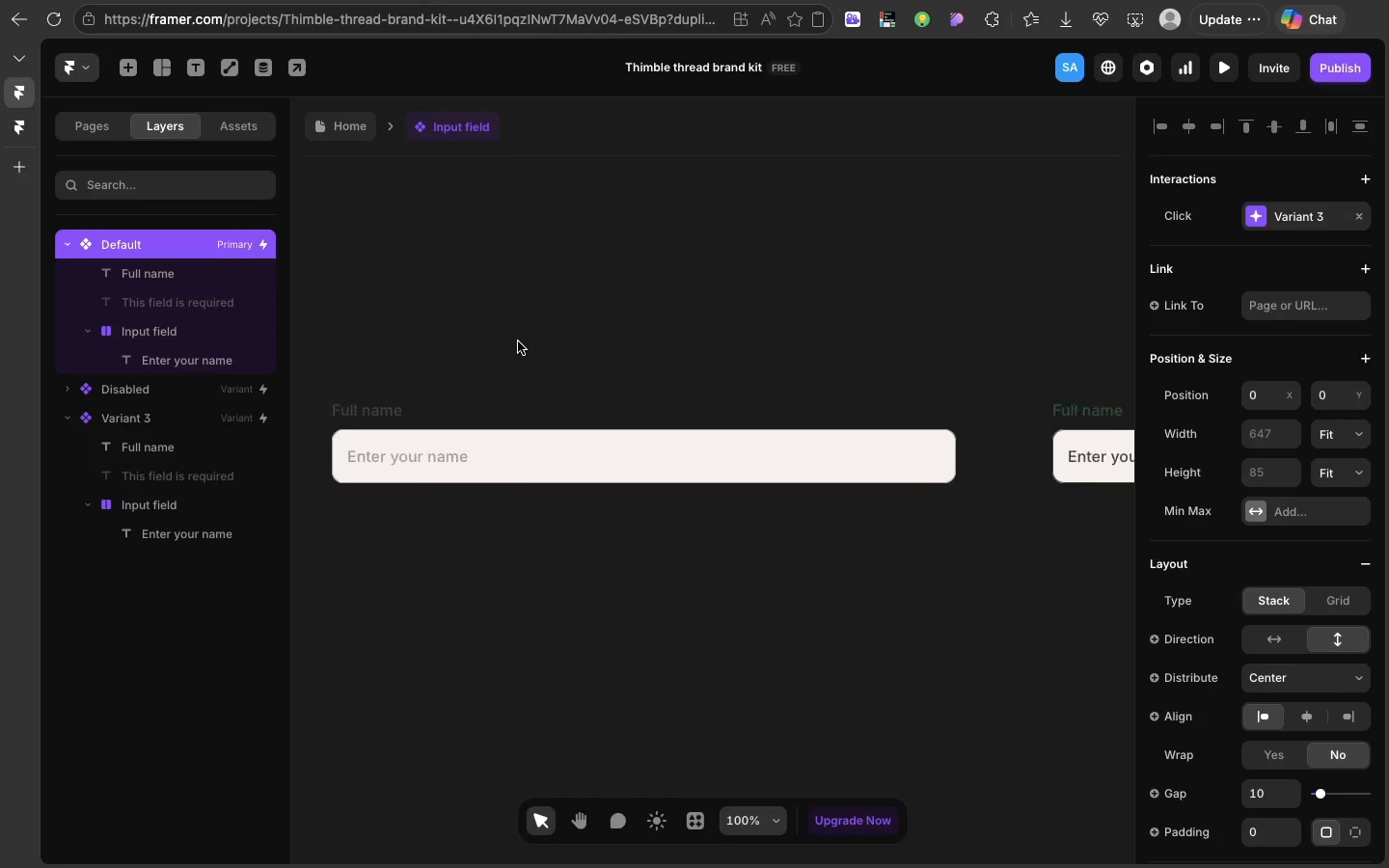 
scroll: coordinate [518, 341], scroll_direction: up, amount: 16.0
 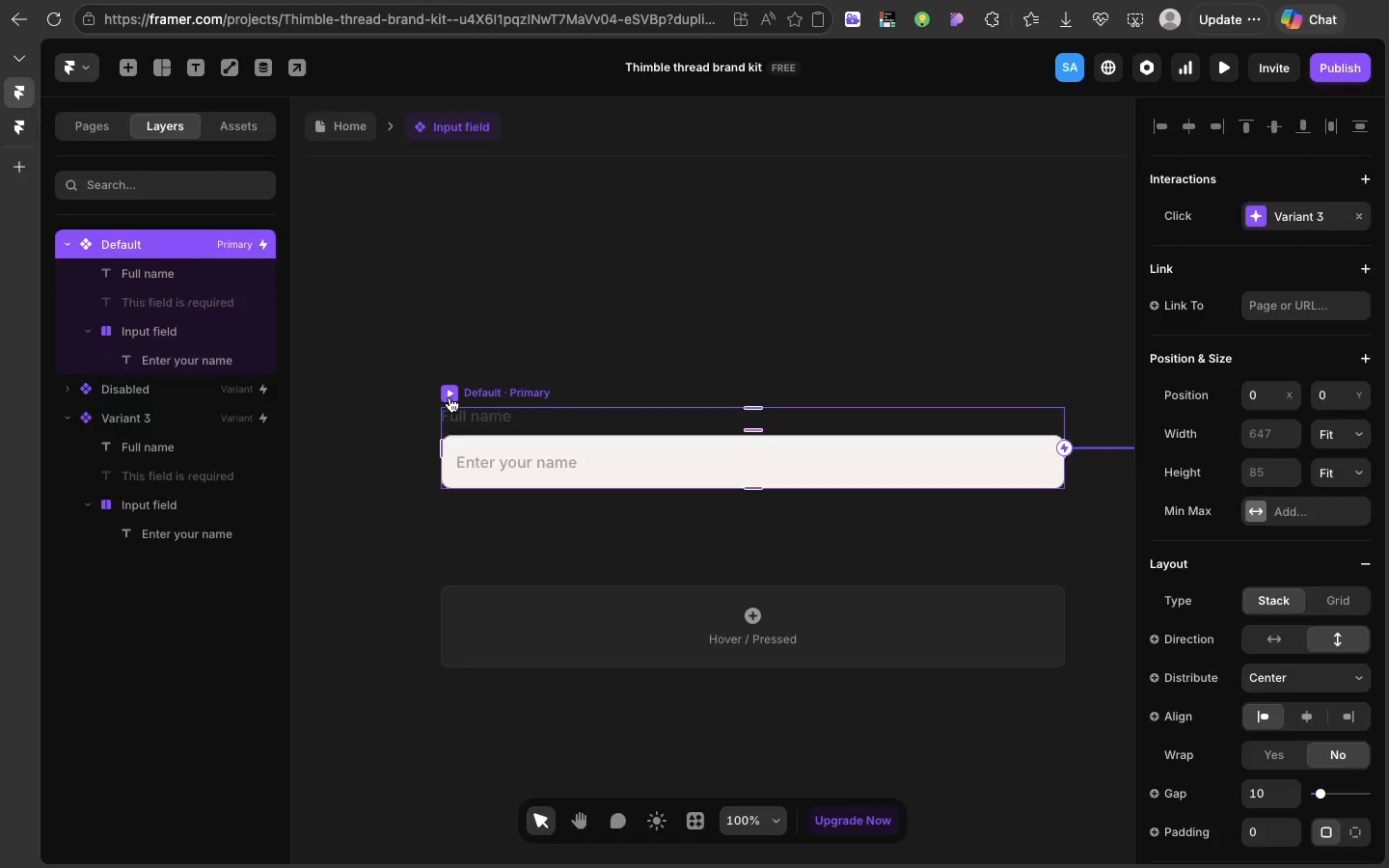 
left_click([449, 397])
 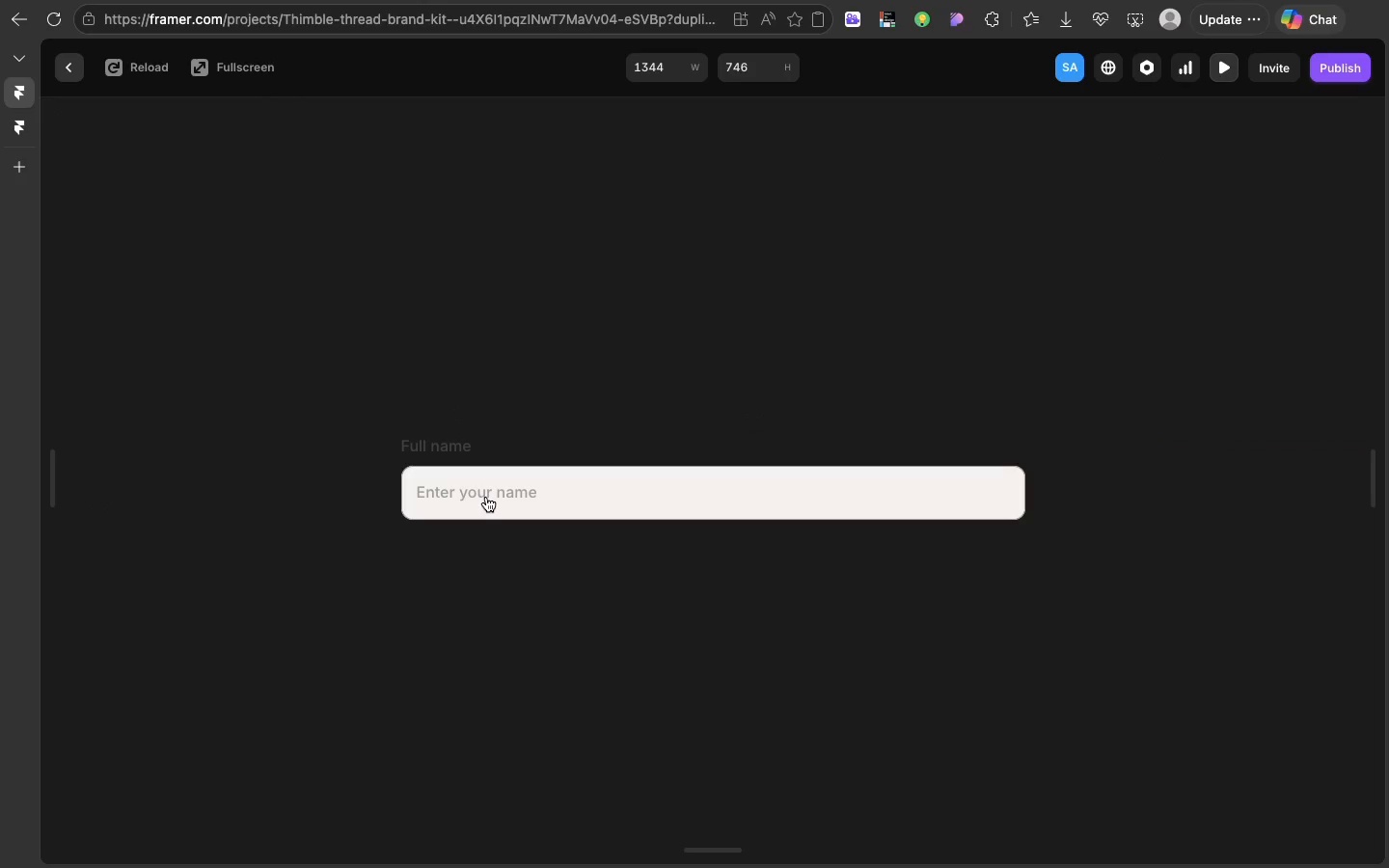 
left_click([486, 497])
 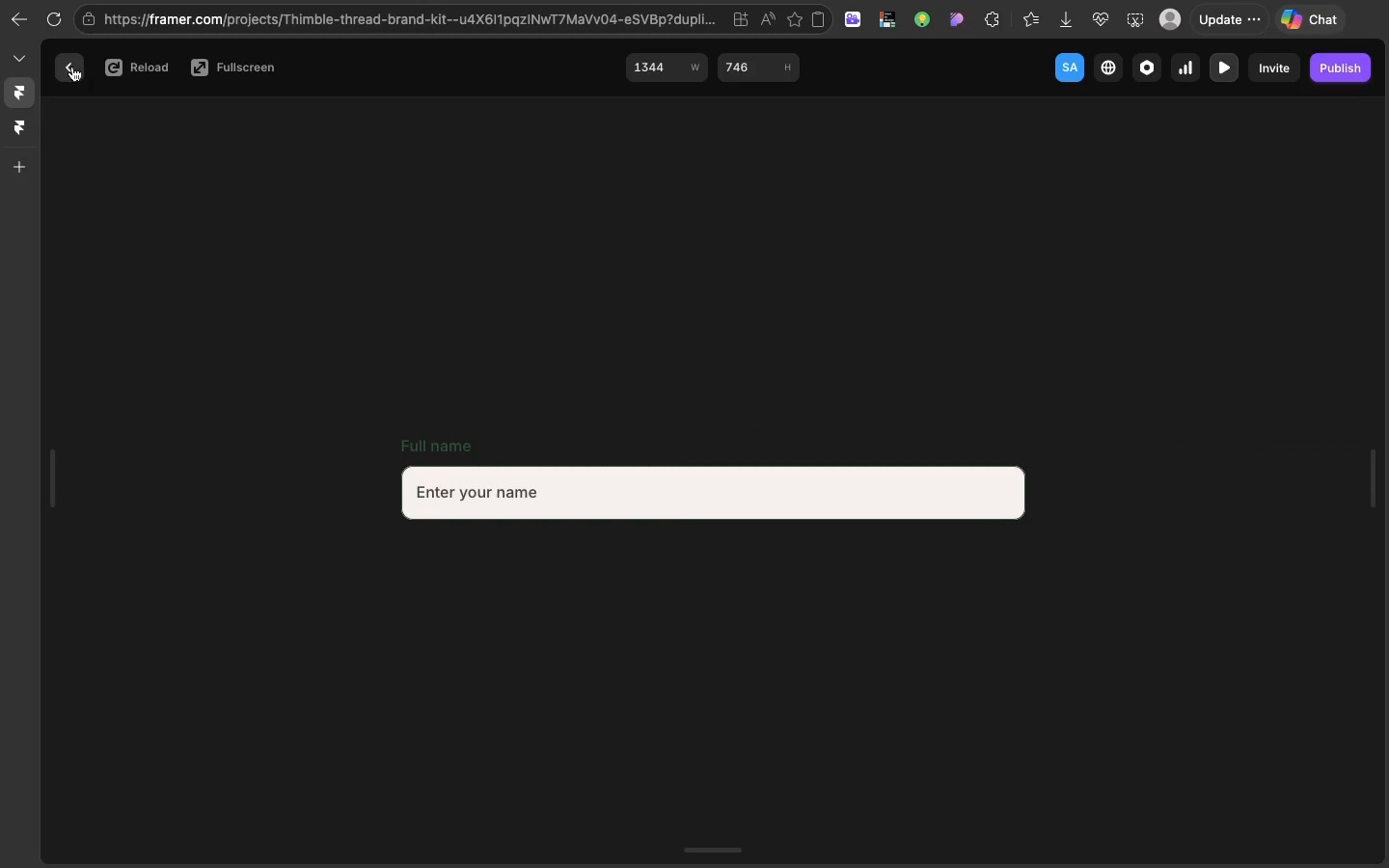 
left_click([69, 66])
 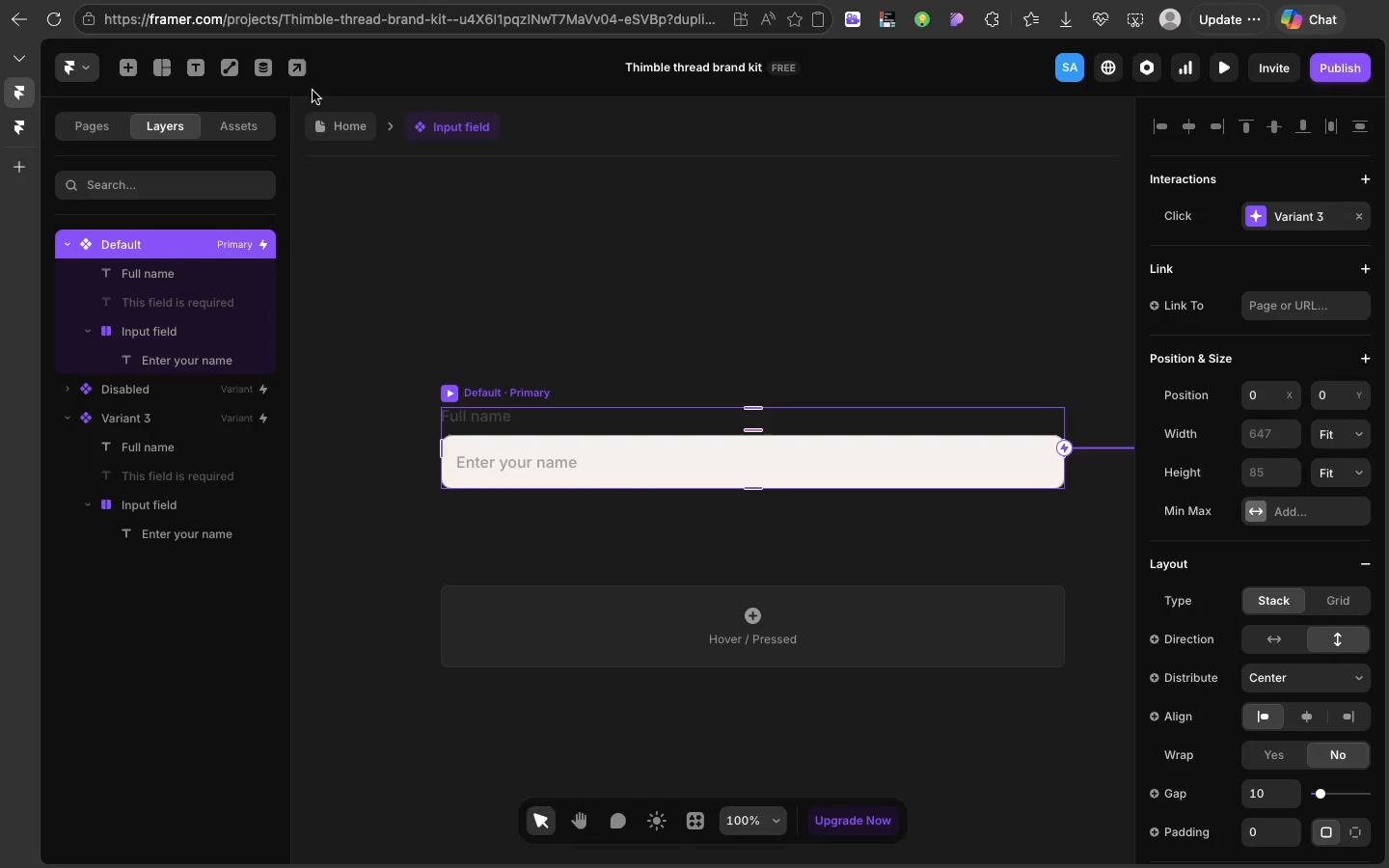 
left_click([362, 129])
 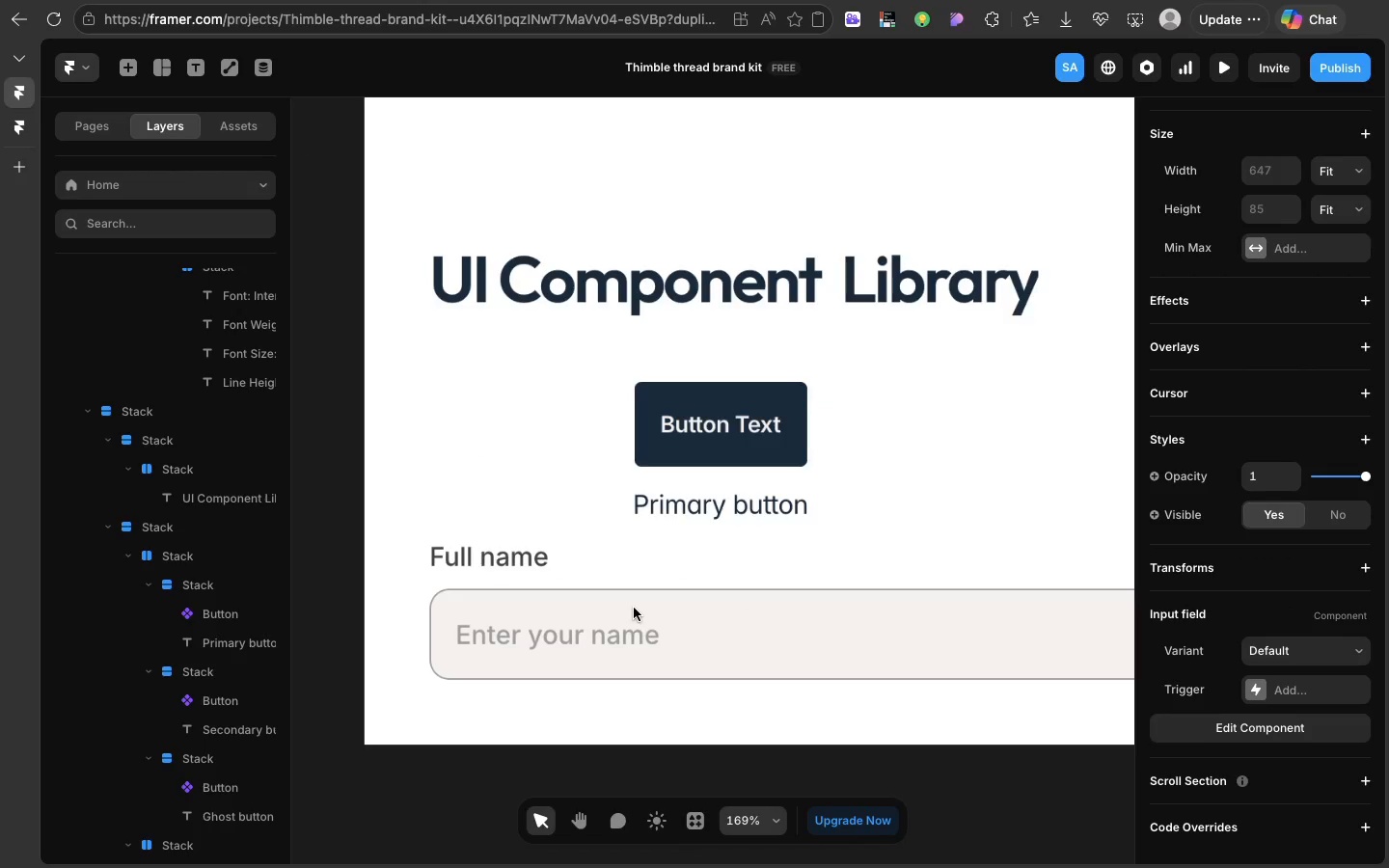 
scroll: coordinate [634, 608], scroll_direction: down, amount: 27.0
 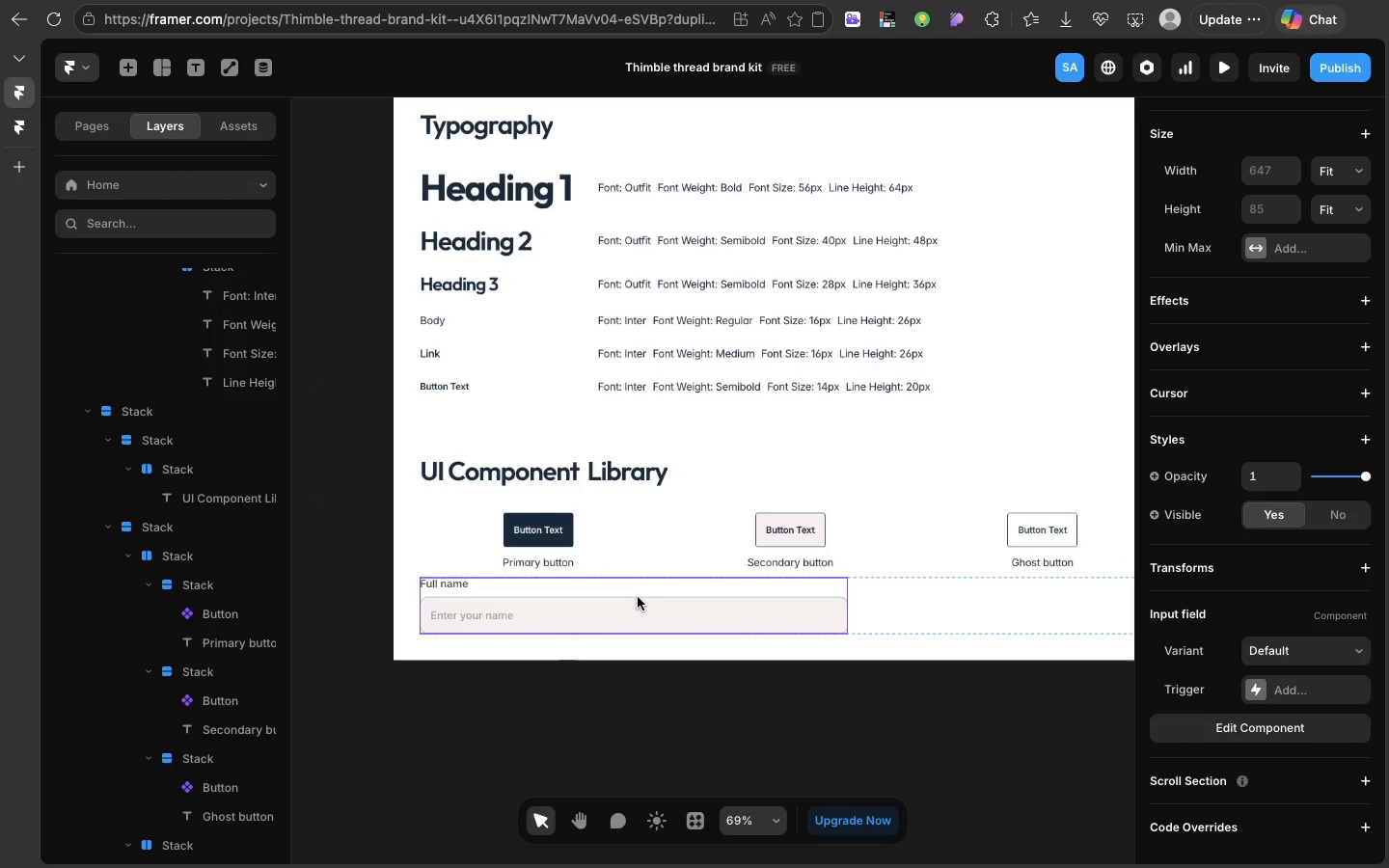 
left_click([638, 597])
 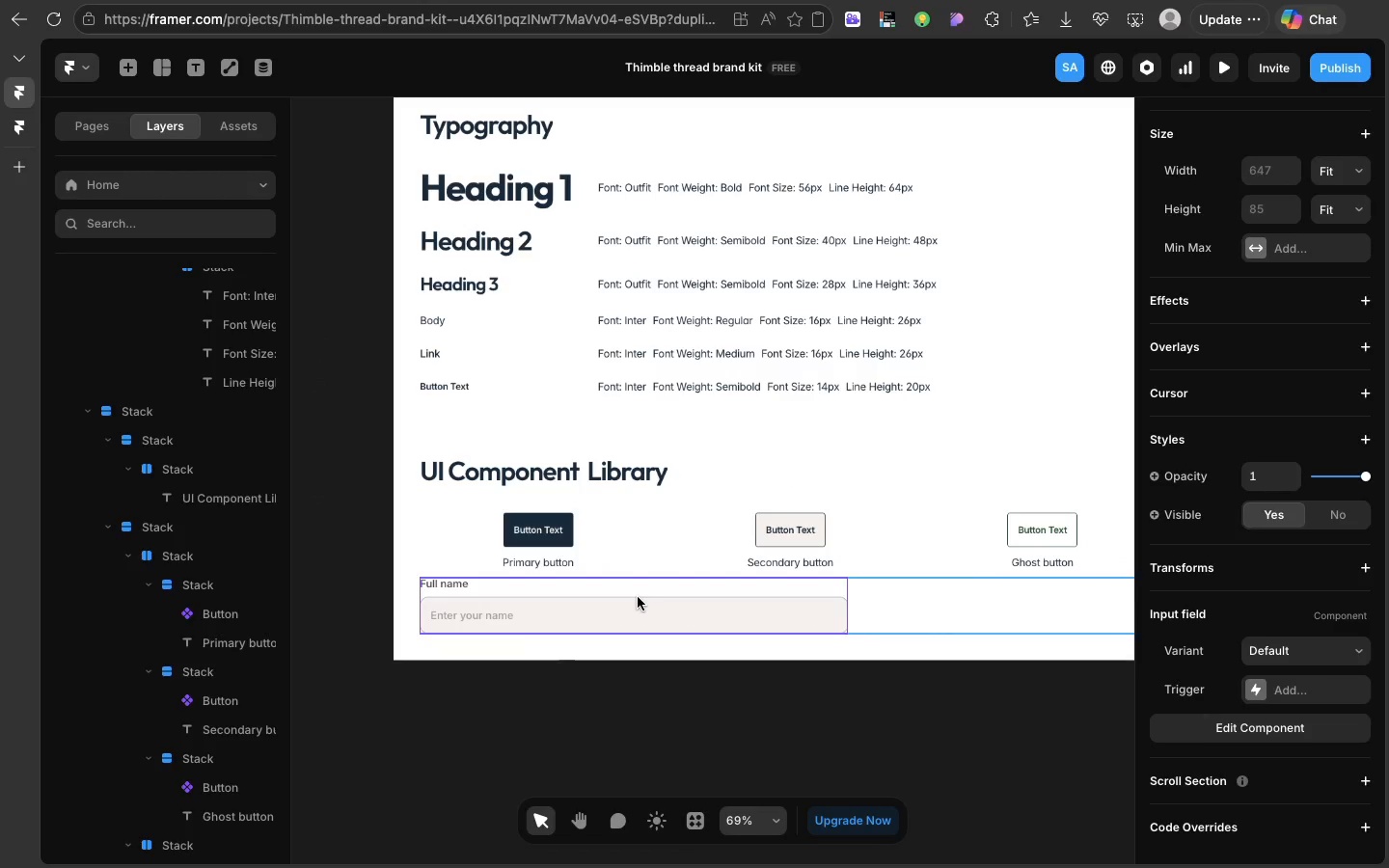 
key(Meta+D)
 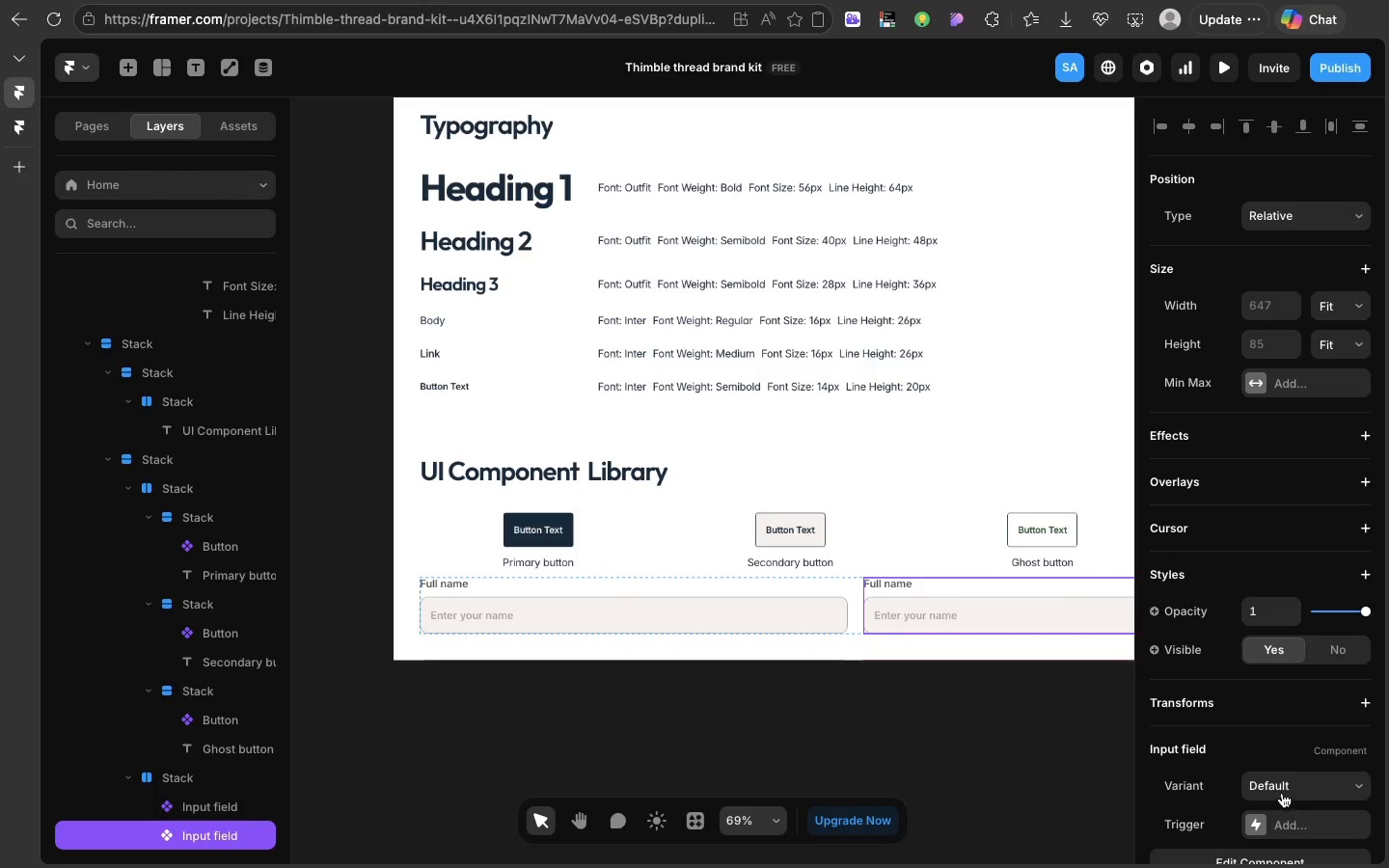 
left_click([1282, 792])
 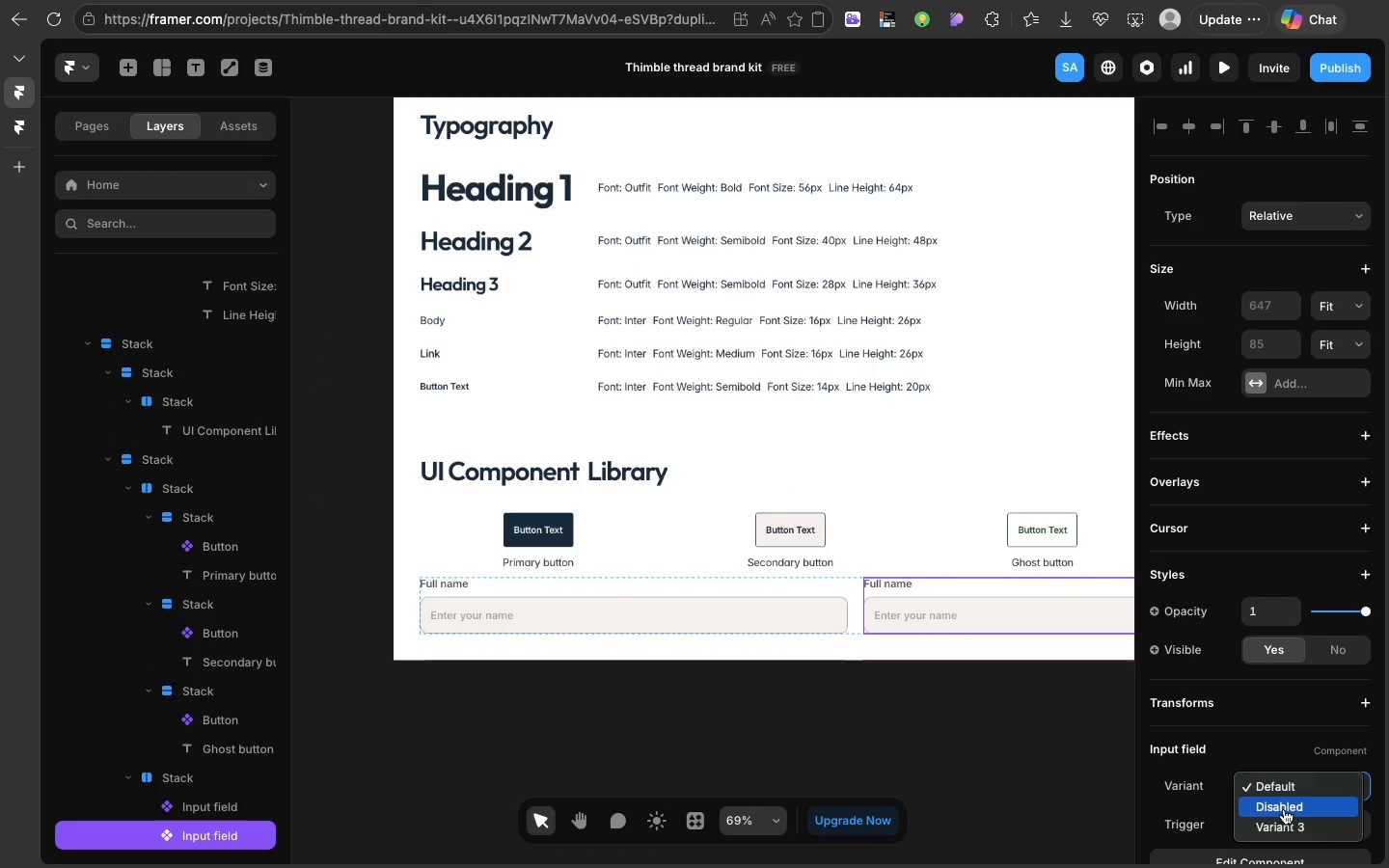 
left_click([1284, 809])
 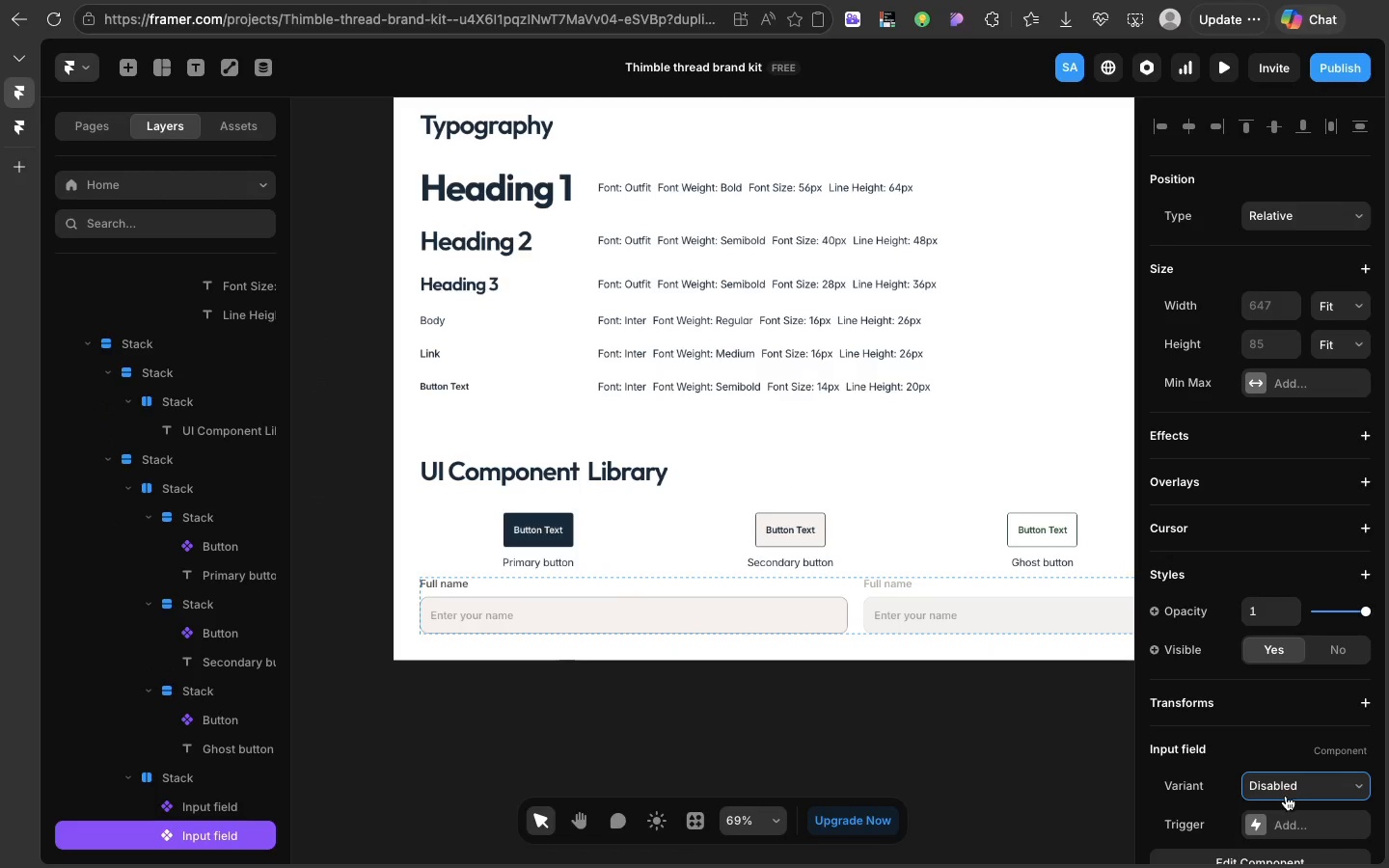 
left_click([1286, 796])
 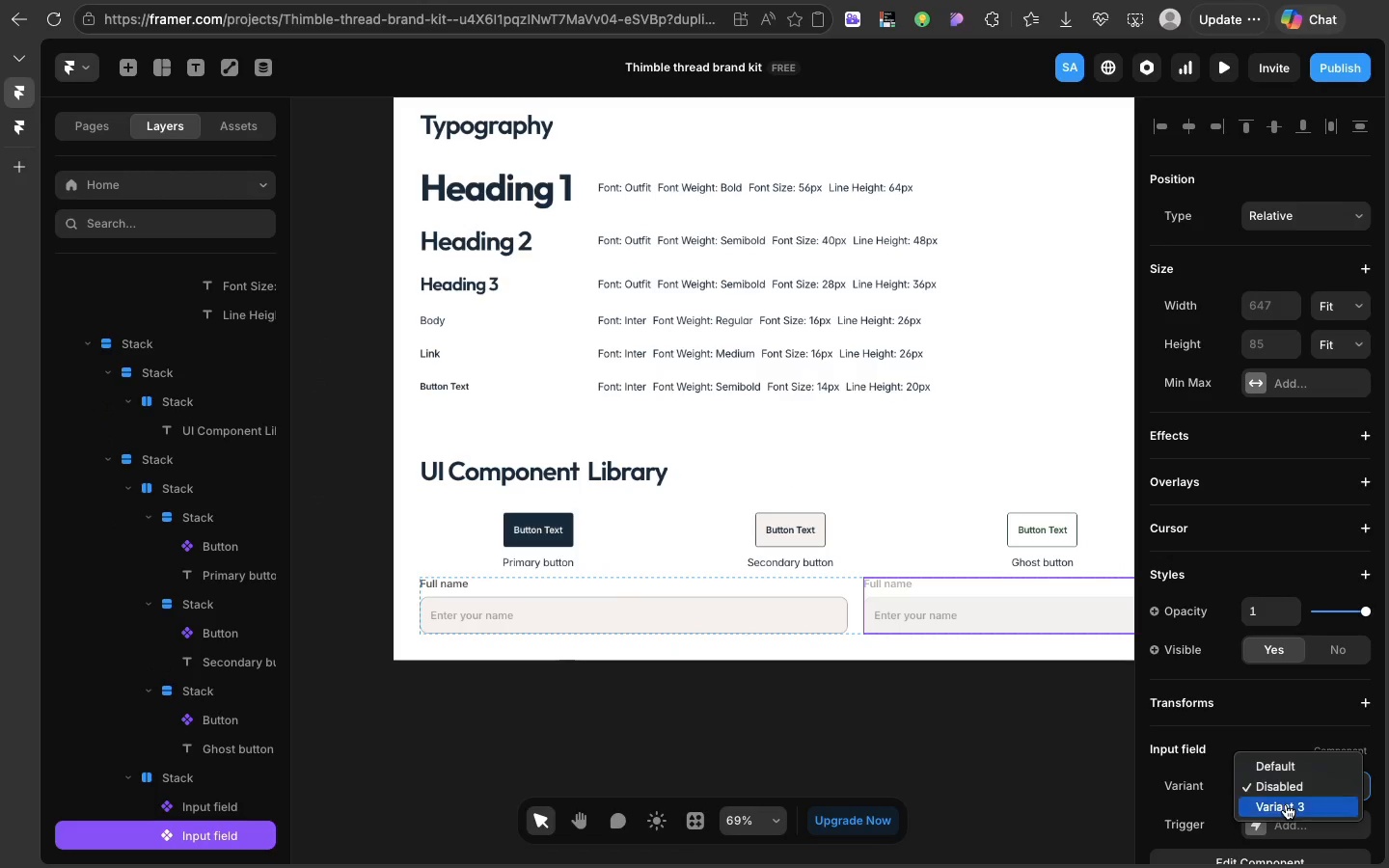 
left_click([1286, 804])
 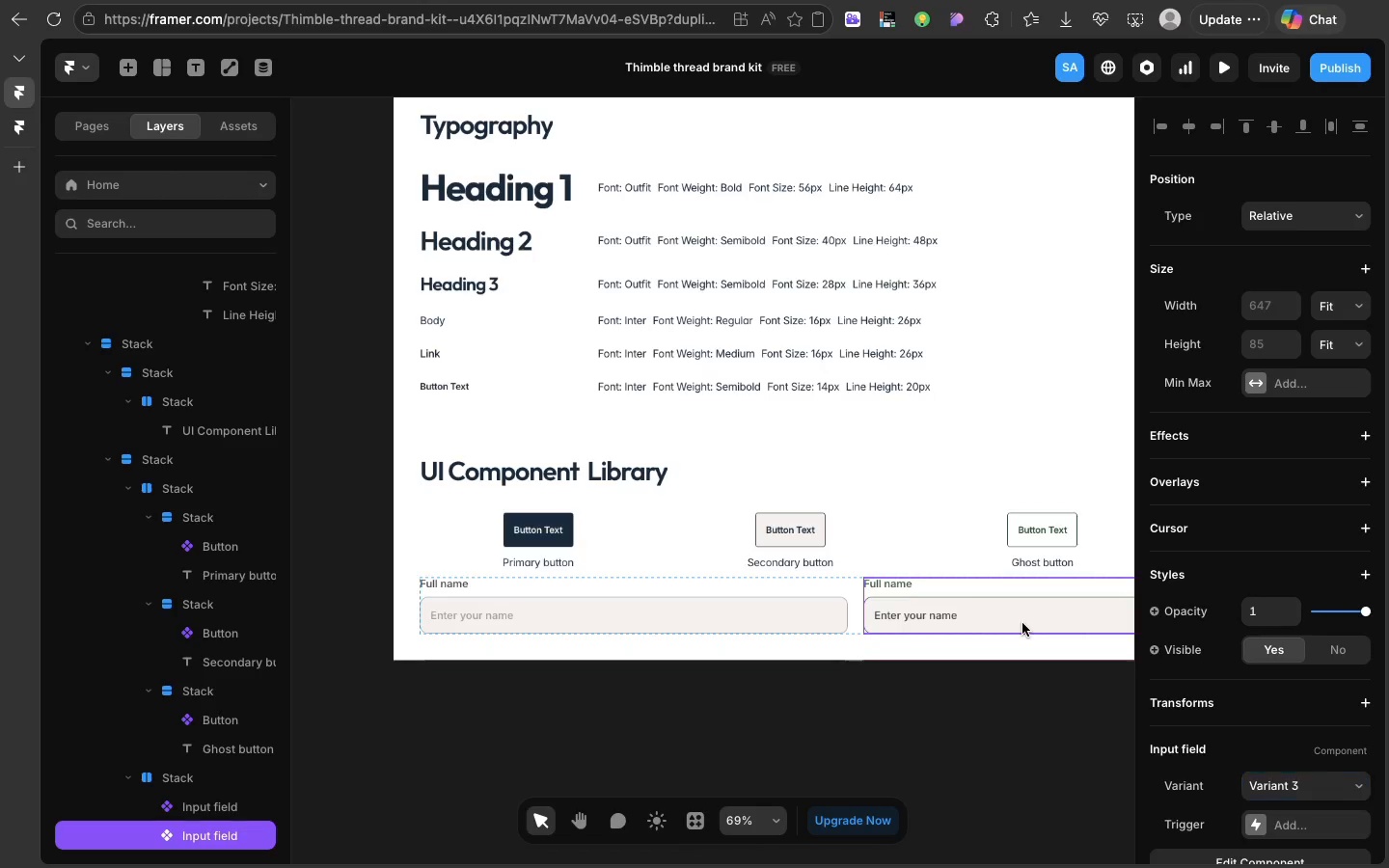 
double_click([1022, 623])
 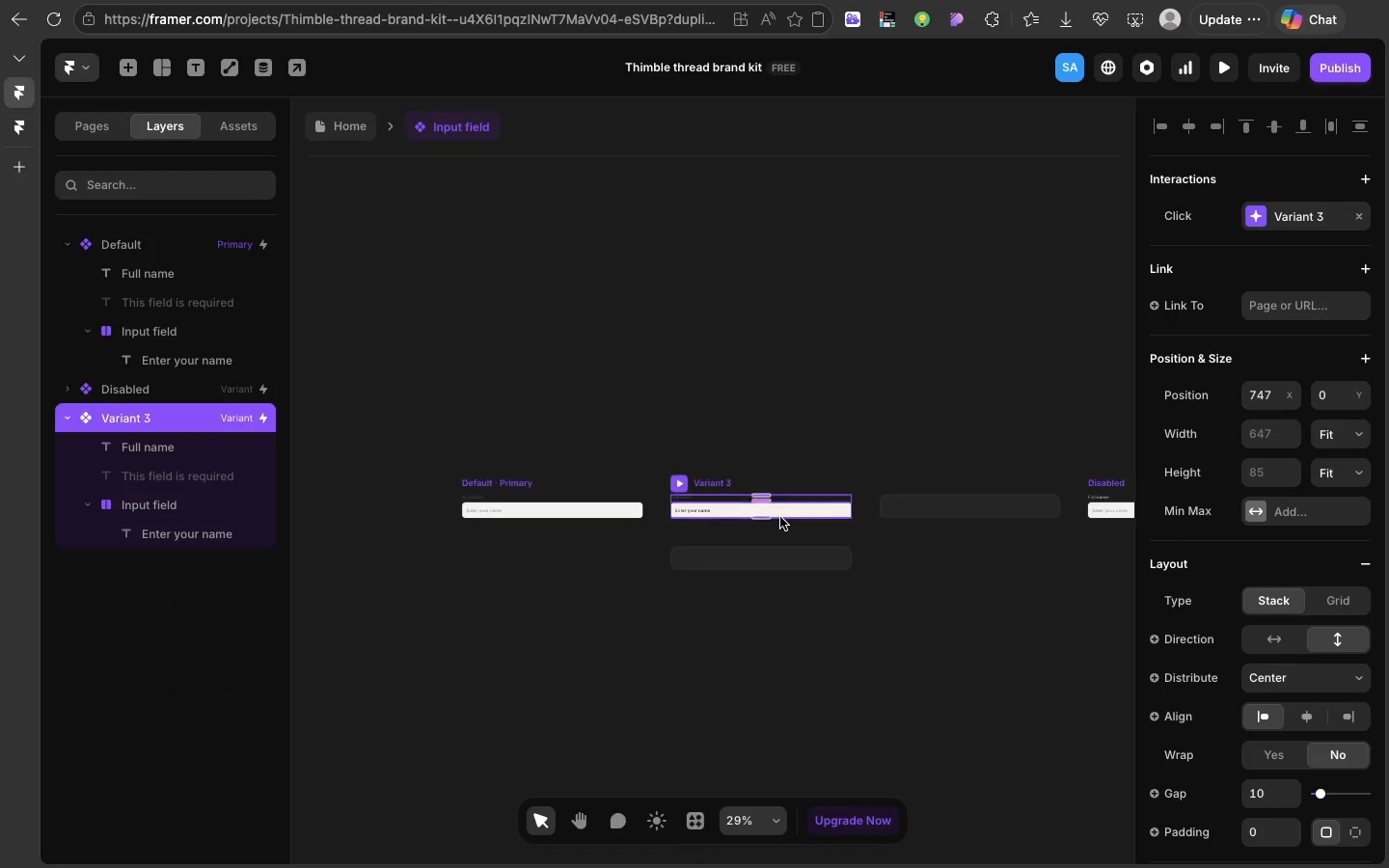 
scroll: coordinate [780, 517], scroll_direction: down, amount: 17.0
 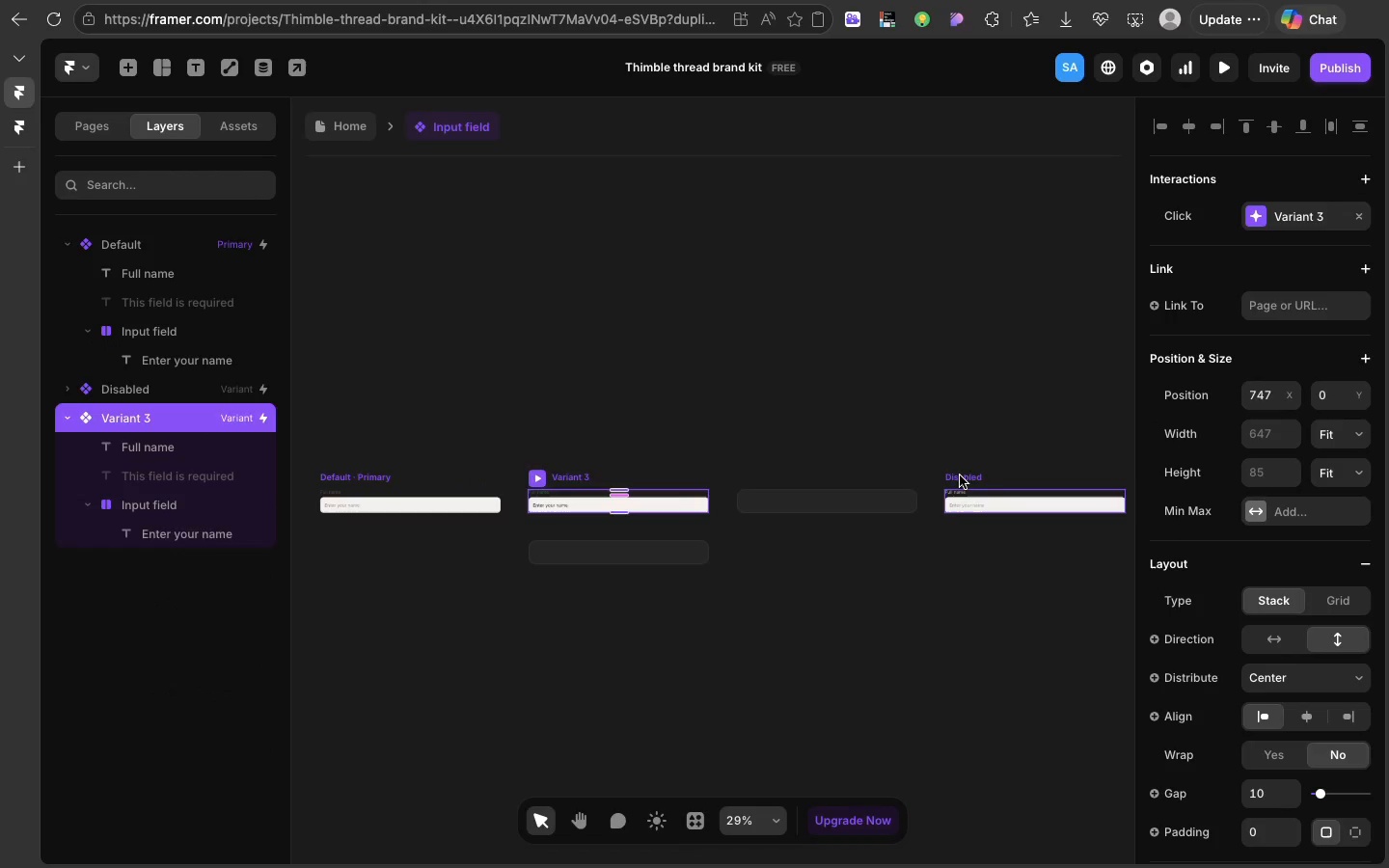 
left_click([960, 475])
 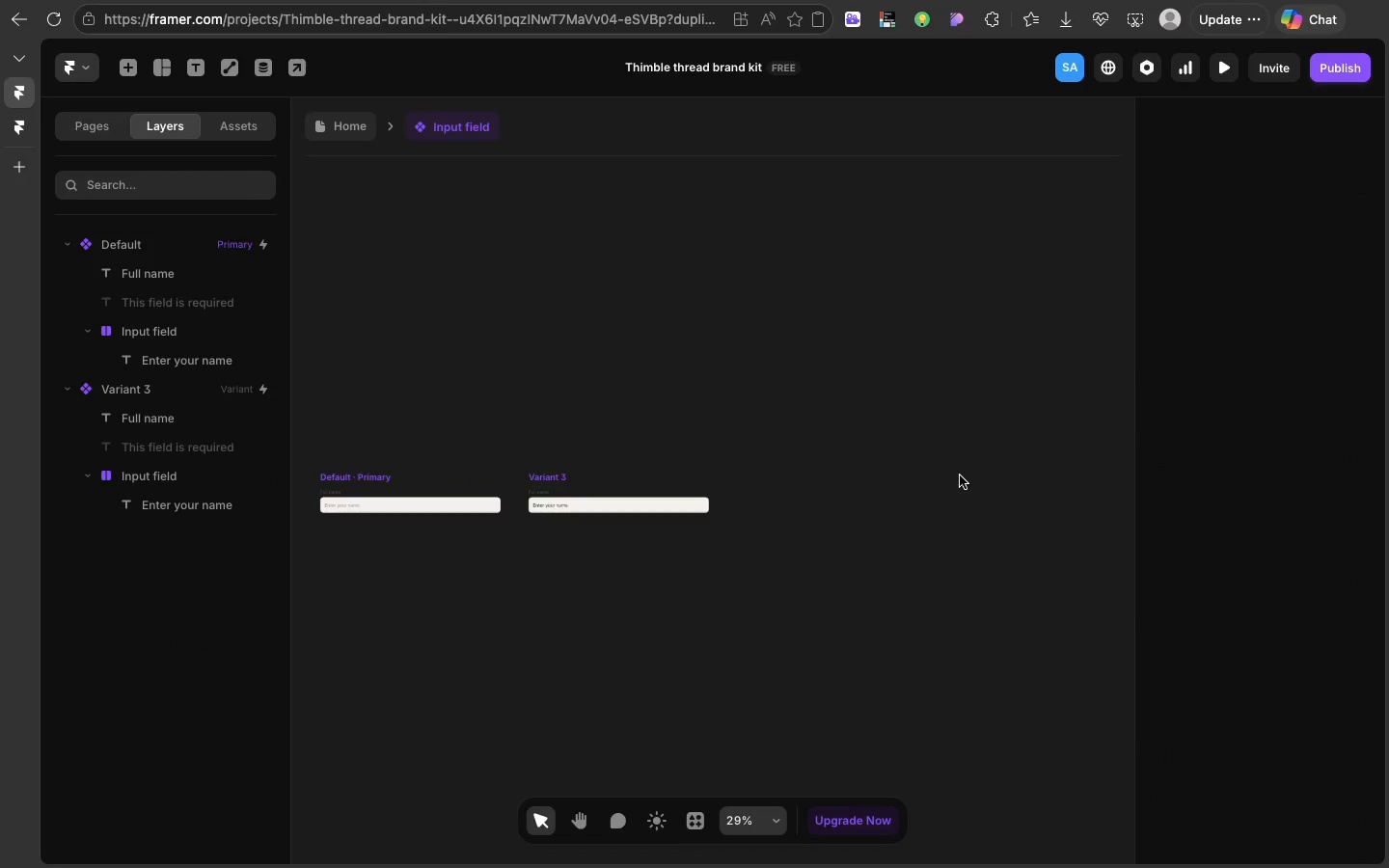 
key(Backspace)
 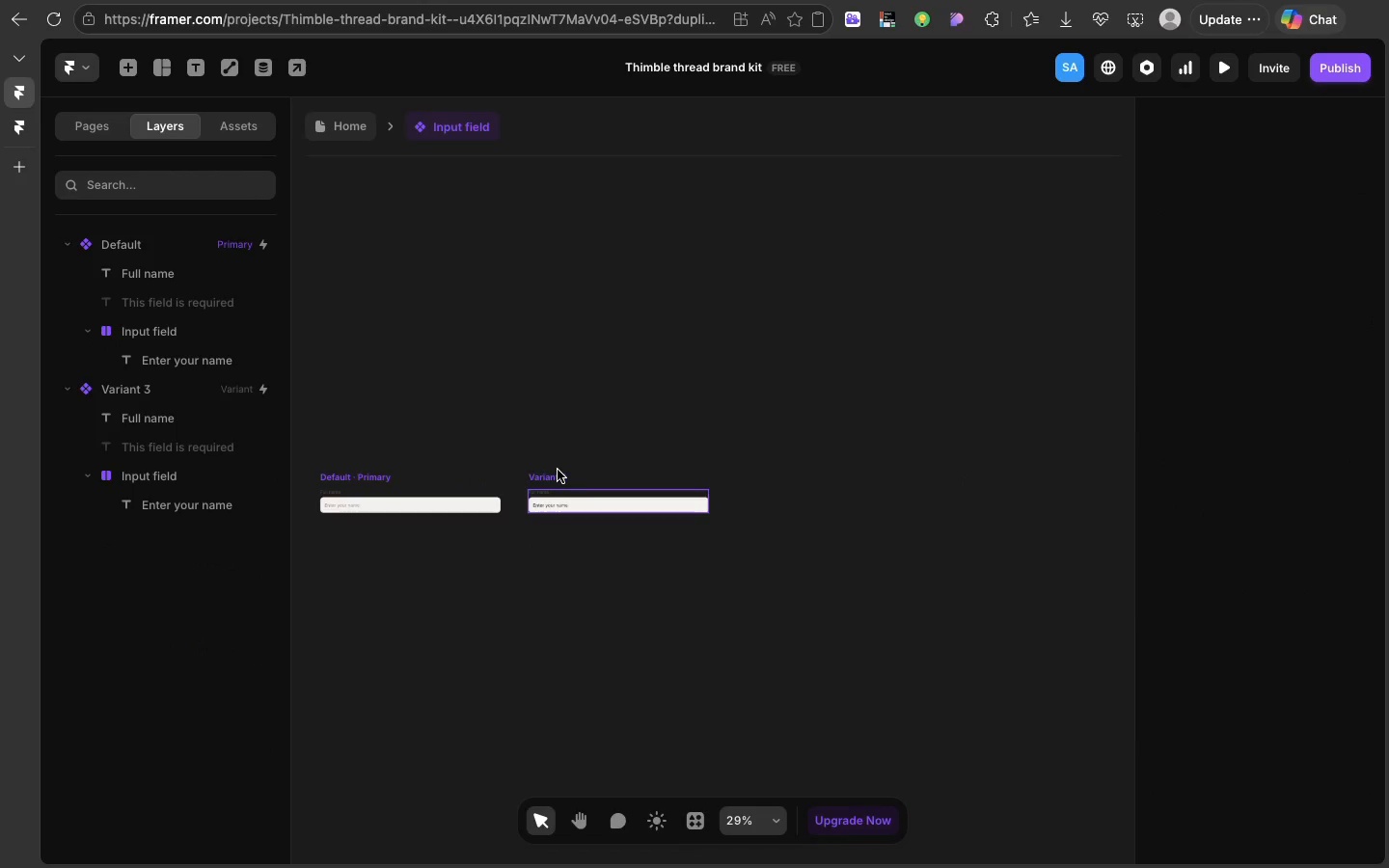 
left_click([558, 470])
 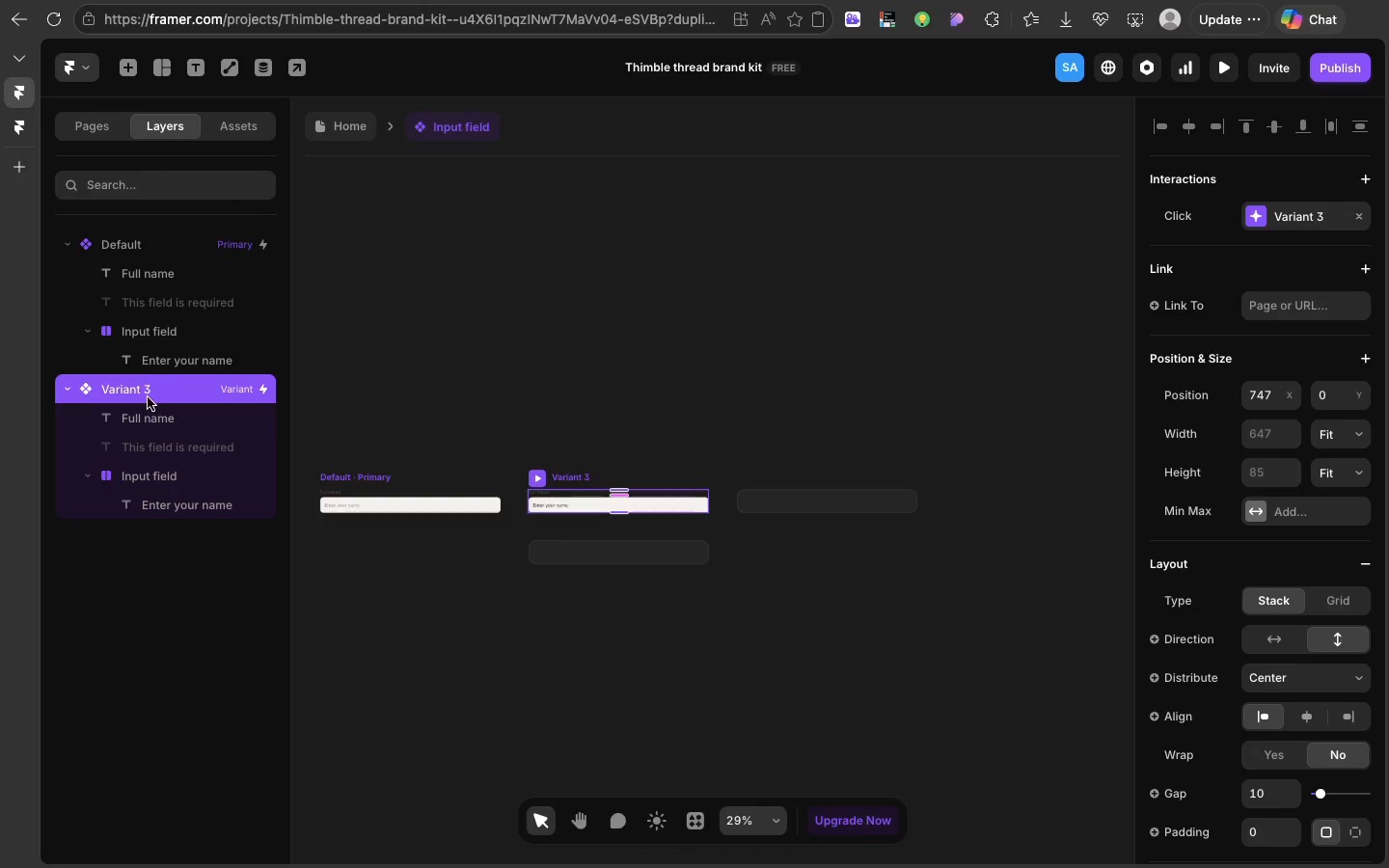 
double_click([142, 395])
 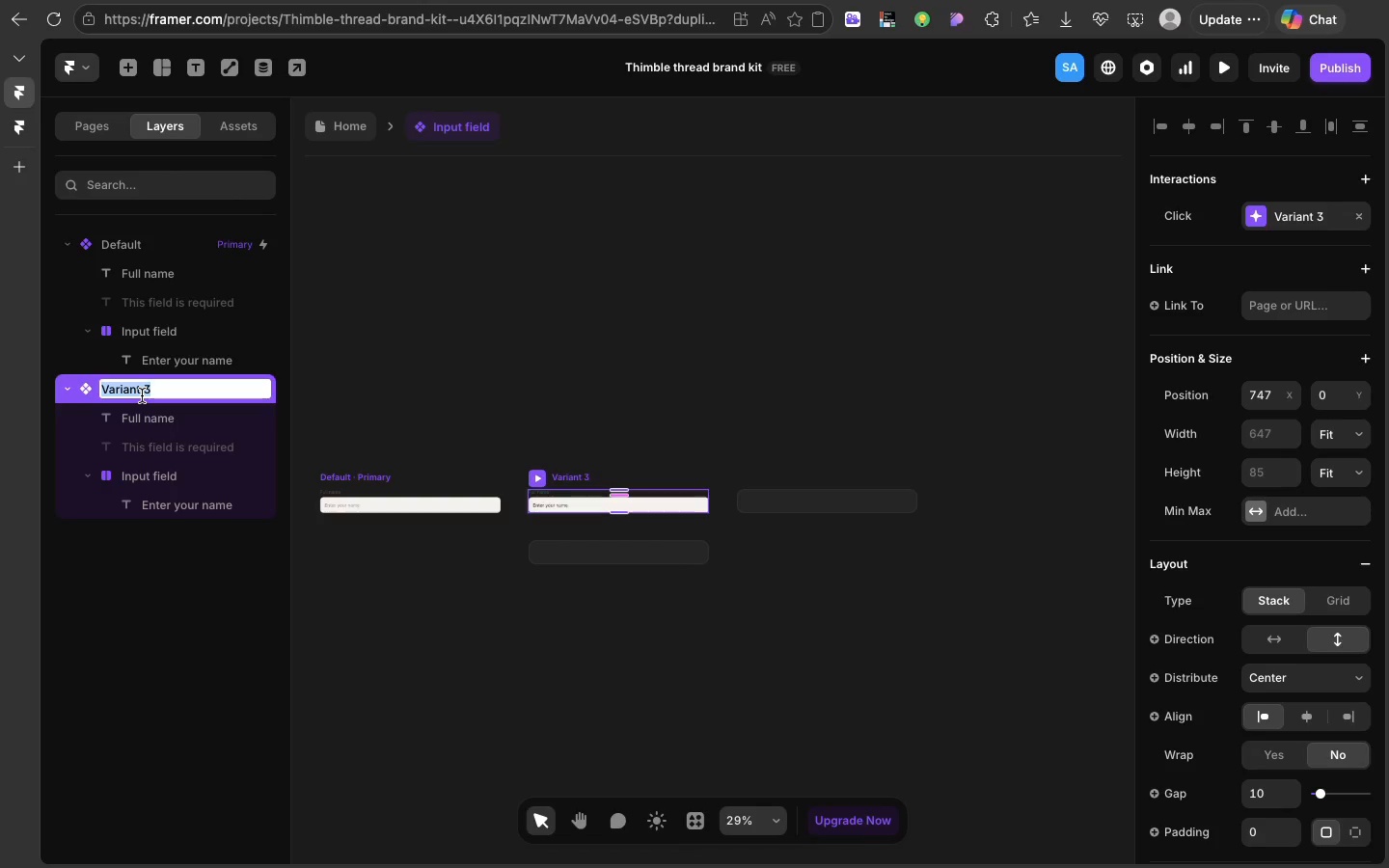 
triple_click([142, 395])
 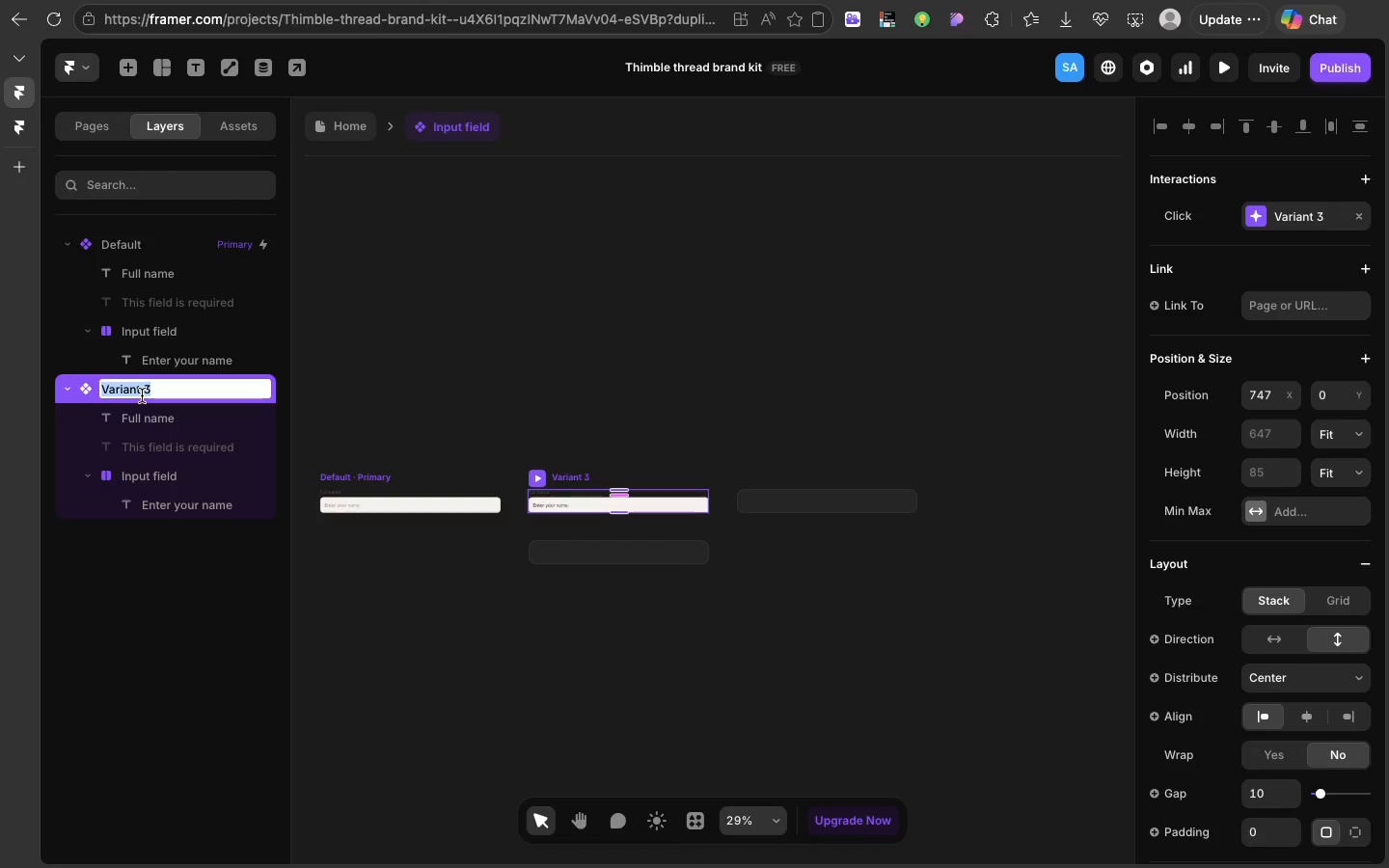 
type(FF)
key(Backspace)
type(ocused)
 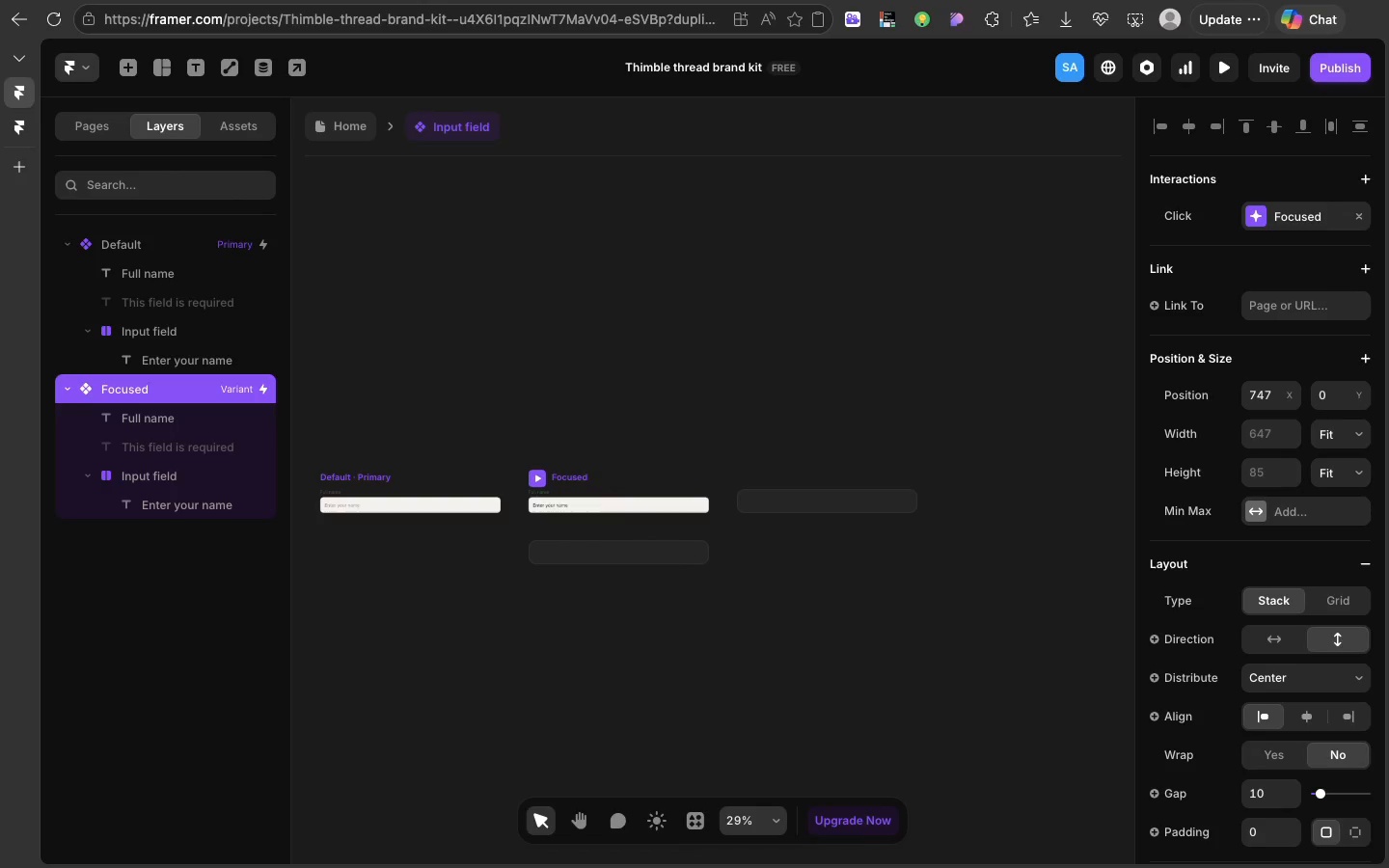 
key(Enter)